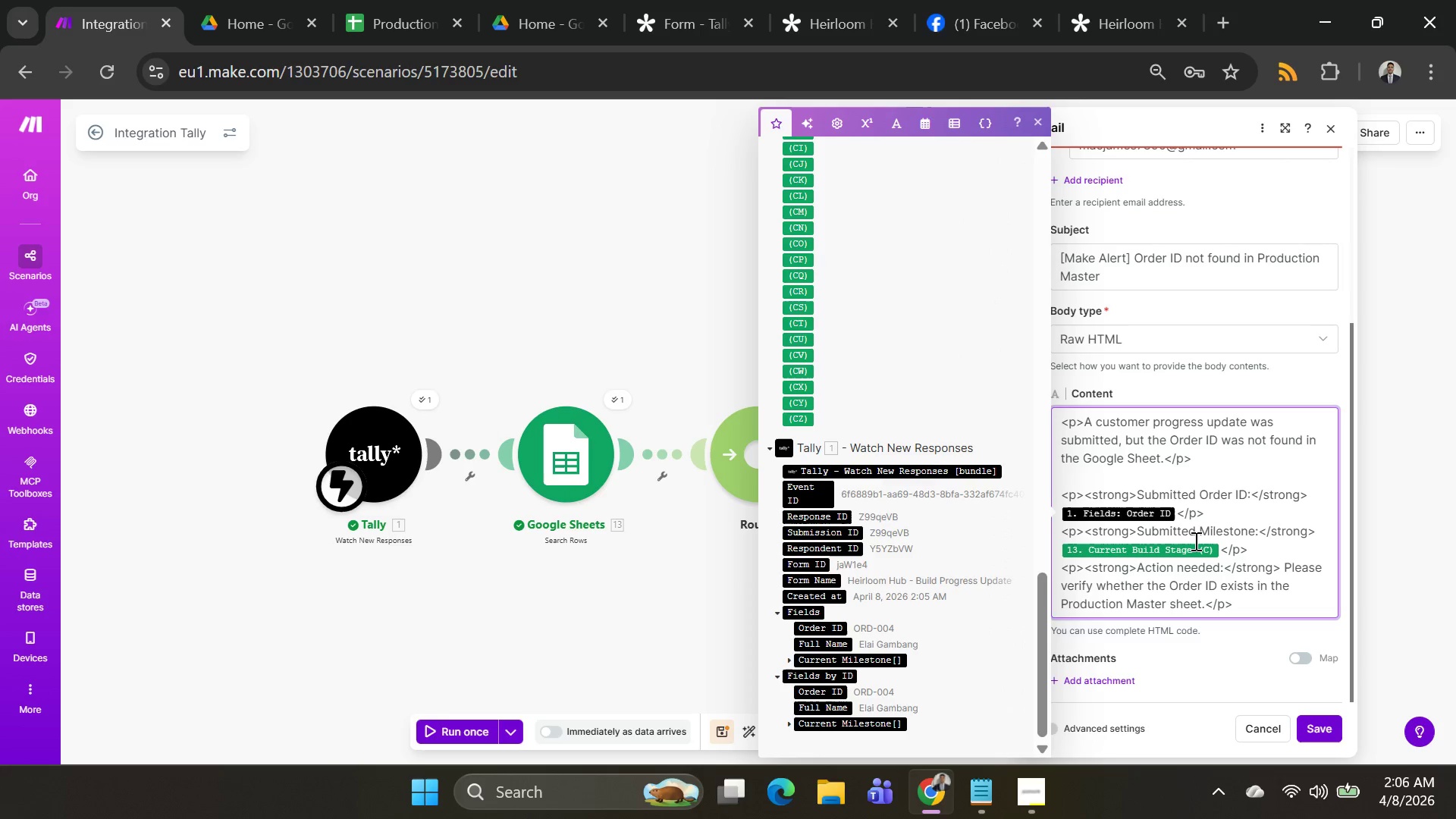 
key(Backspace)
 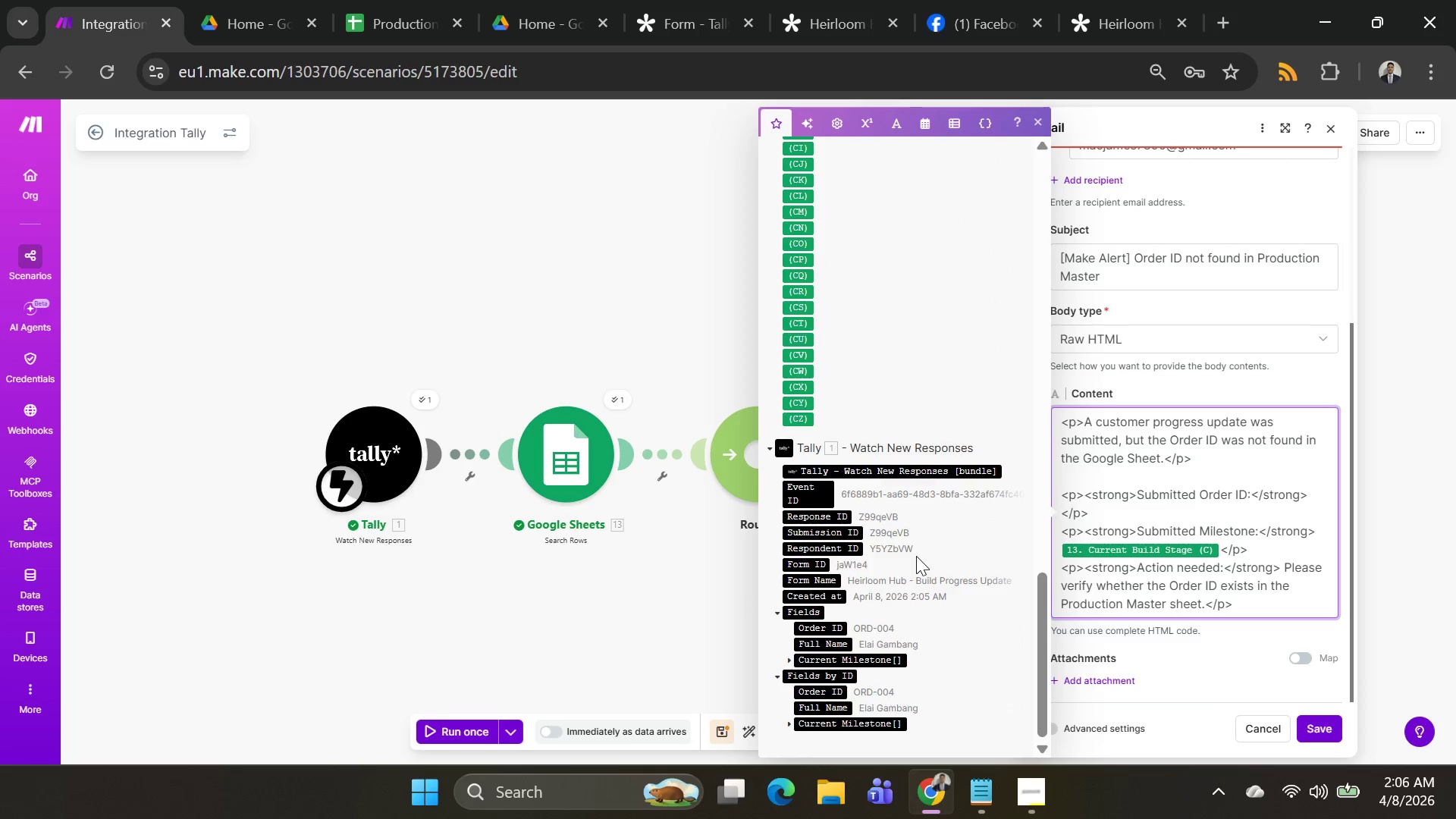 
key(Control+X)
 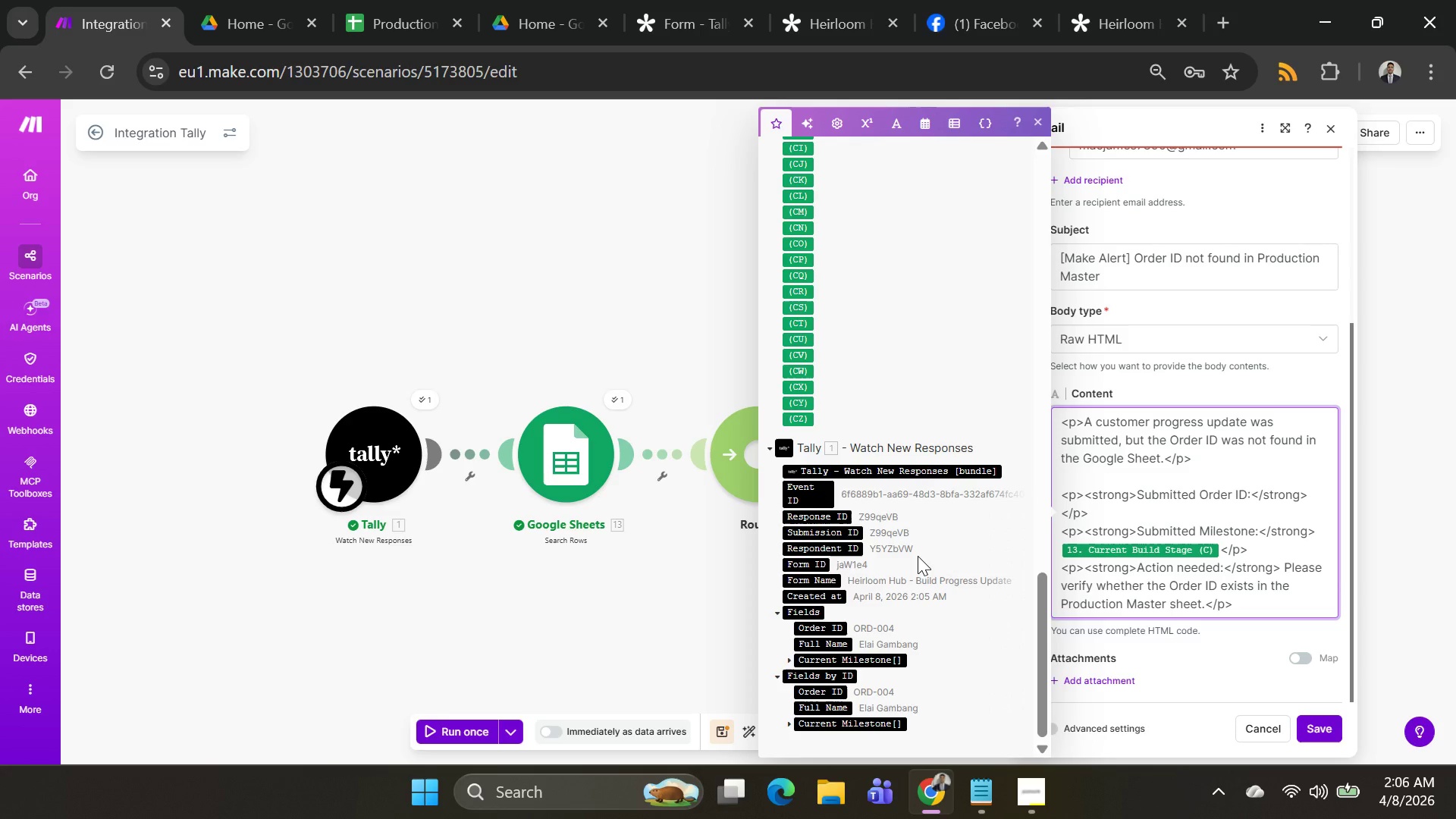 
key(Control+Z)
 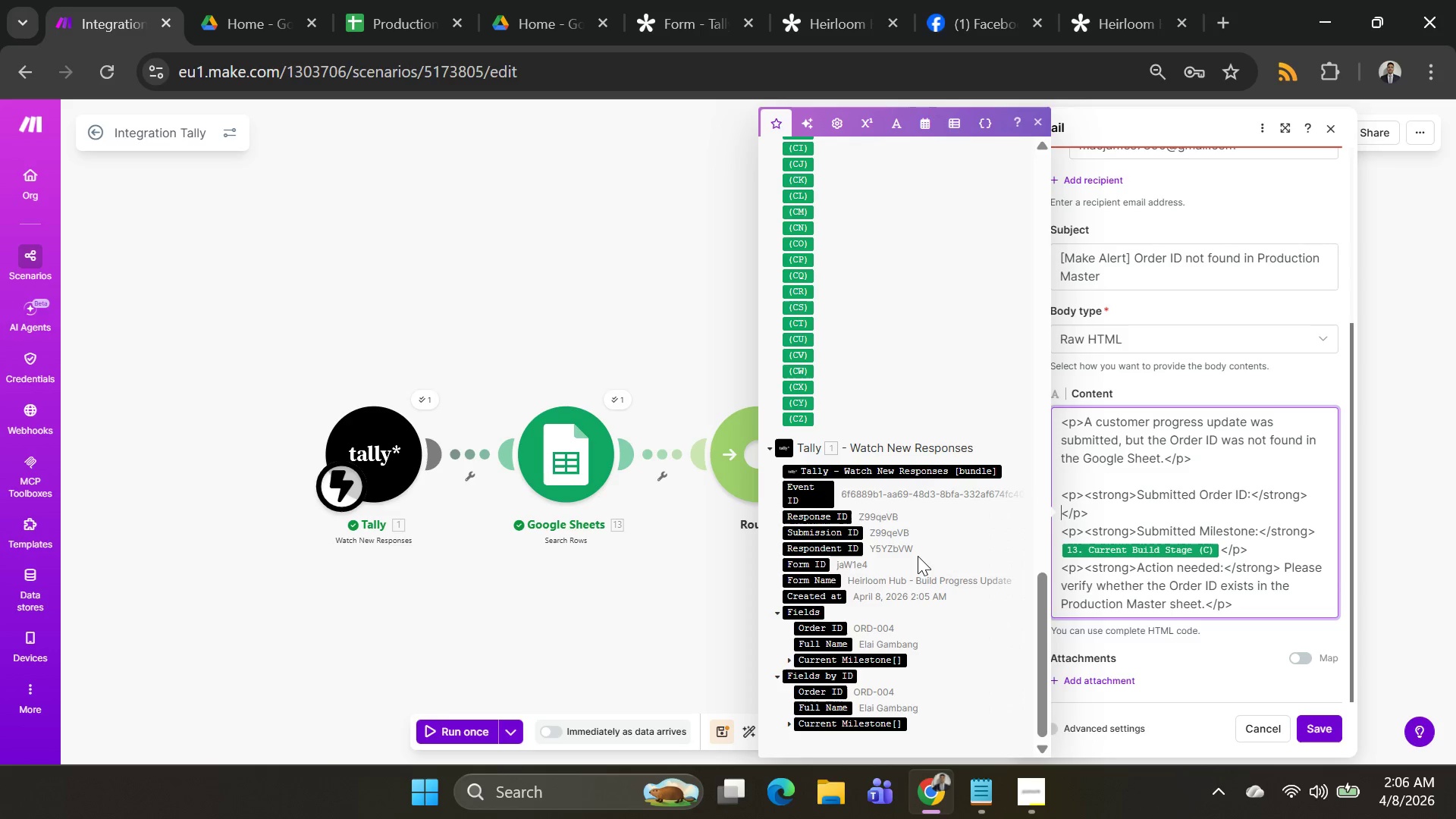 
key(Control+Z)
 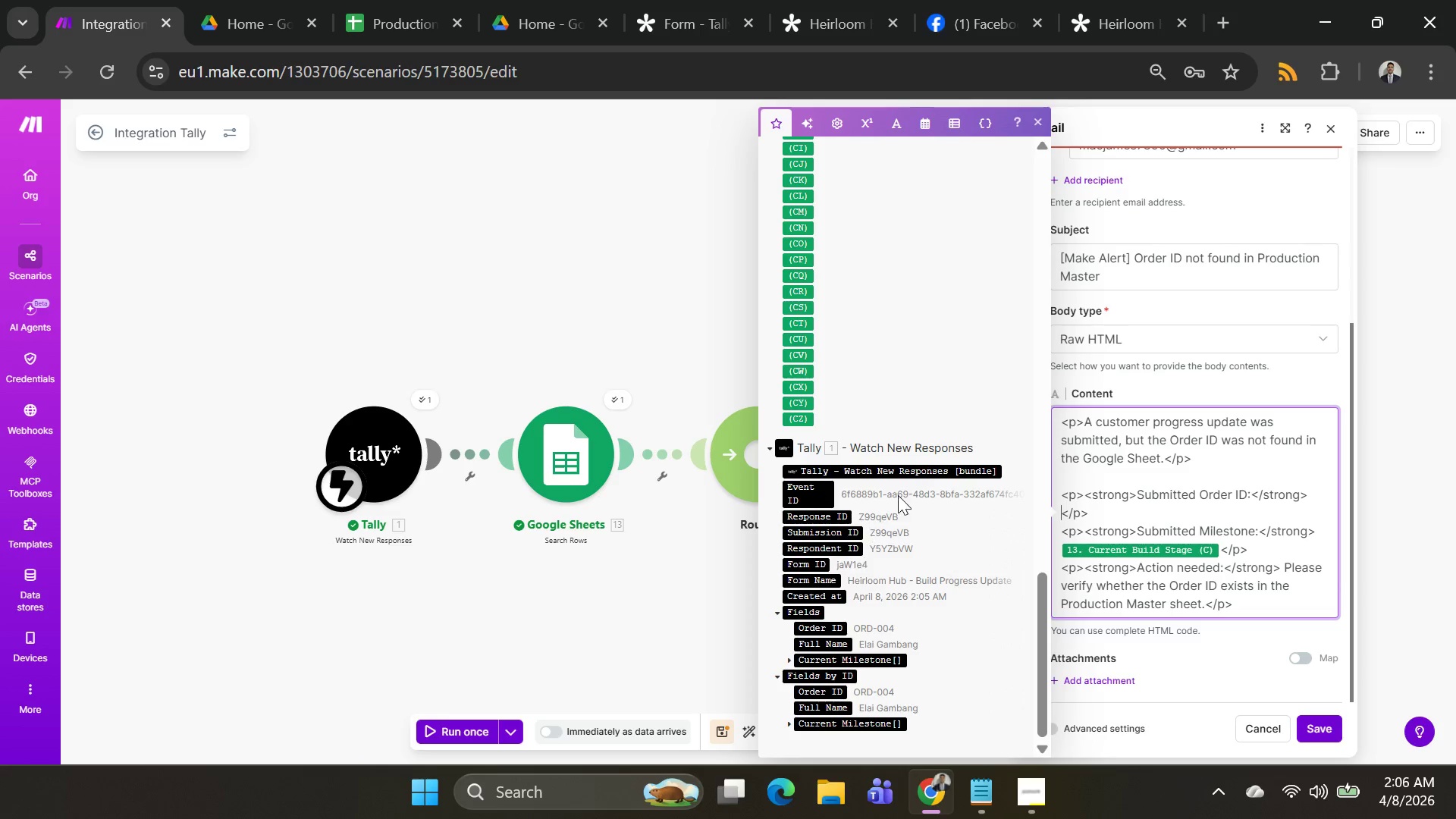 
scroll: coordinate [909, 475], scroll_direction: up, amount: 20.0
 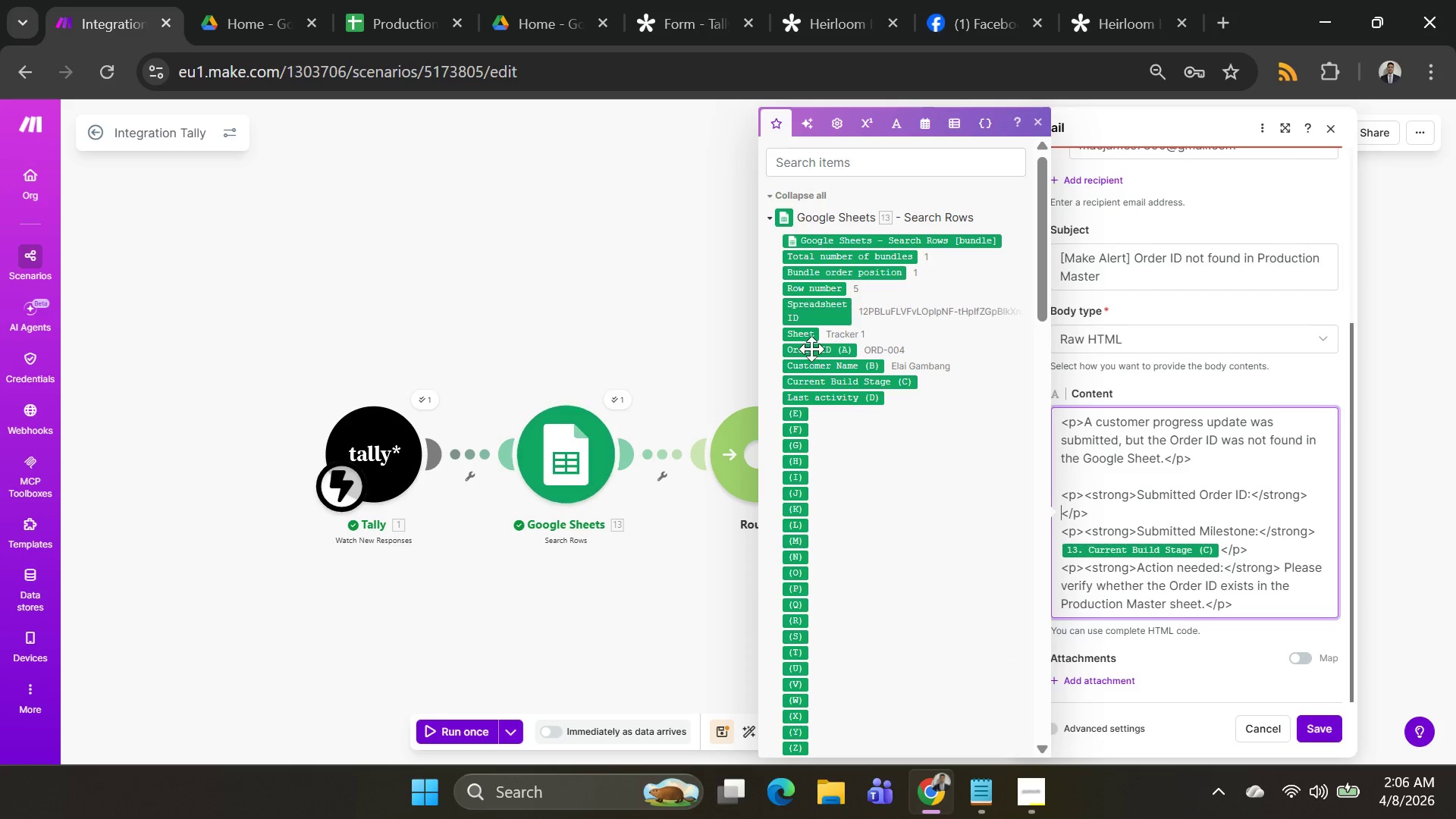 
left_click([811, 349])
 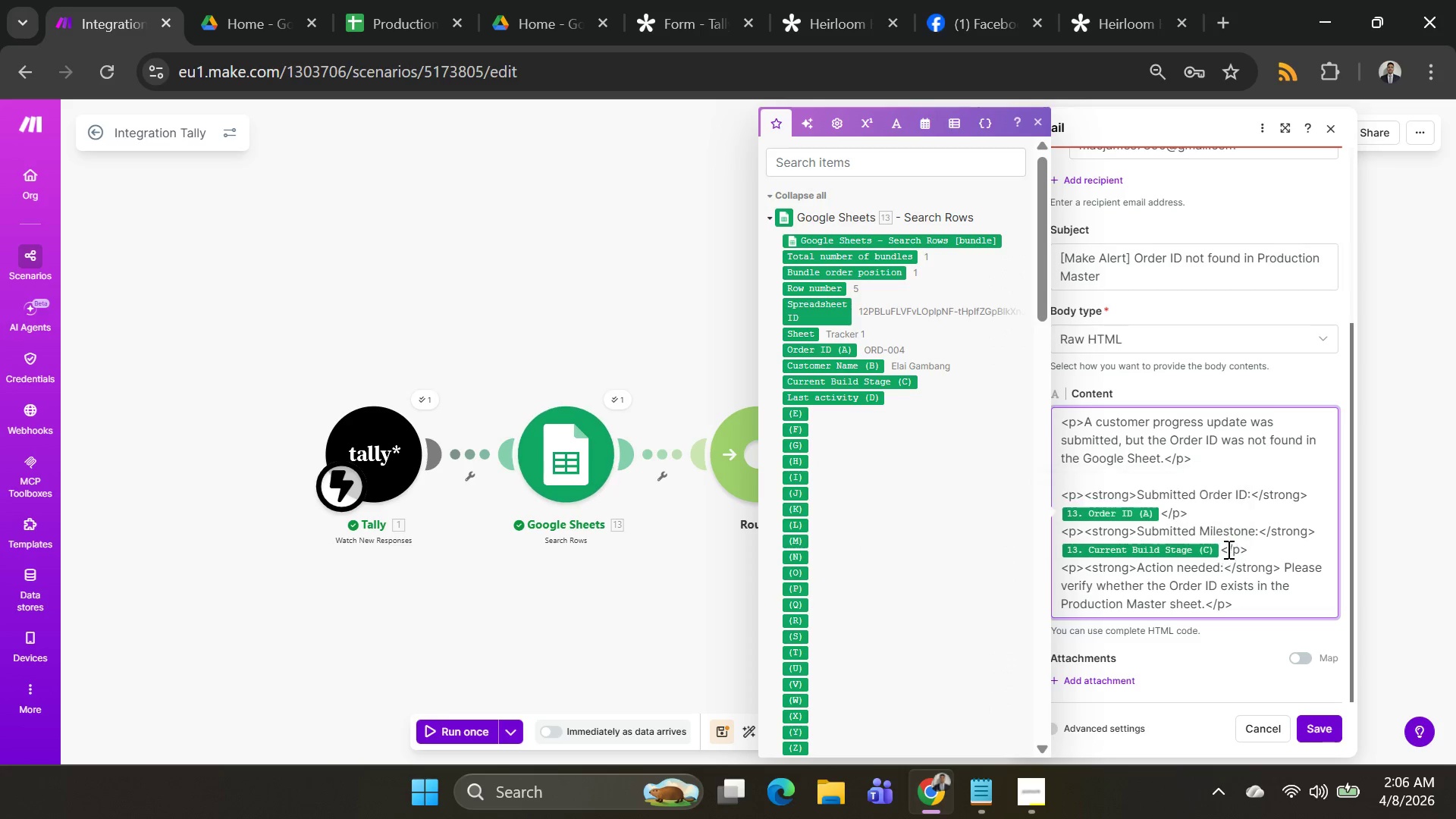 
left_click([1222, 548])
 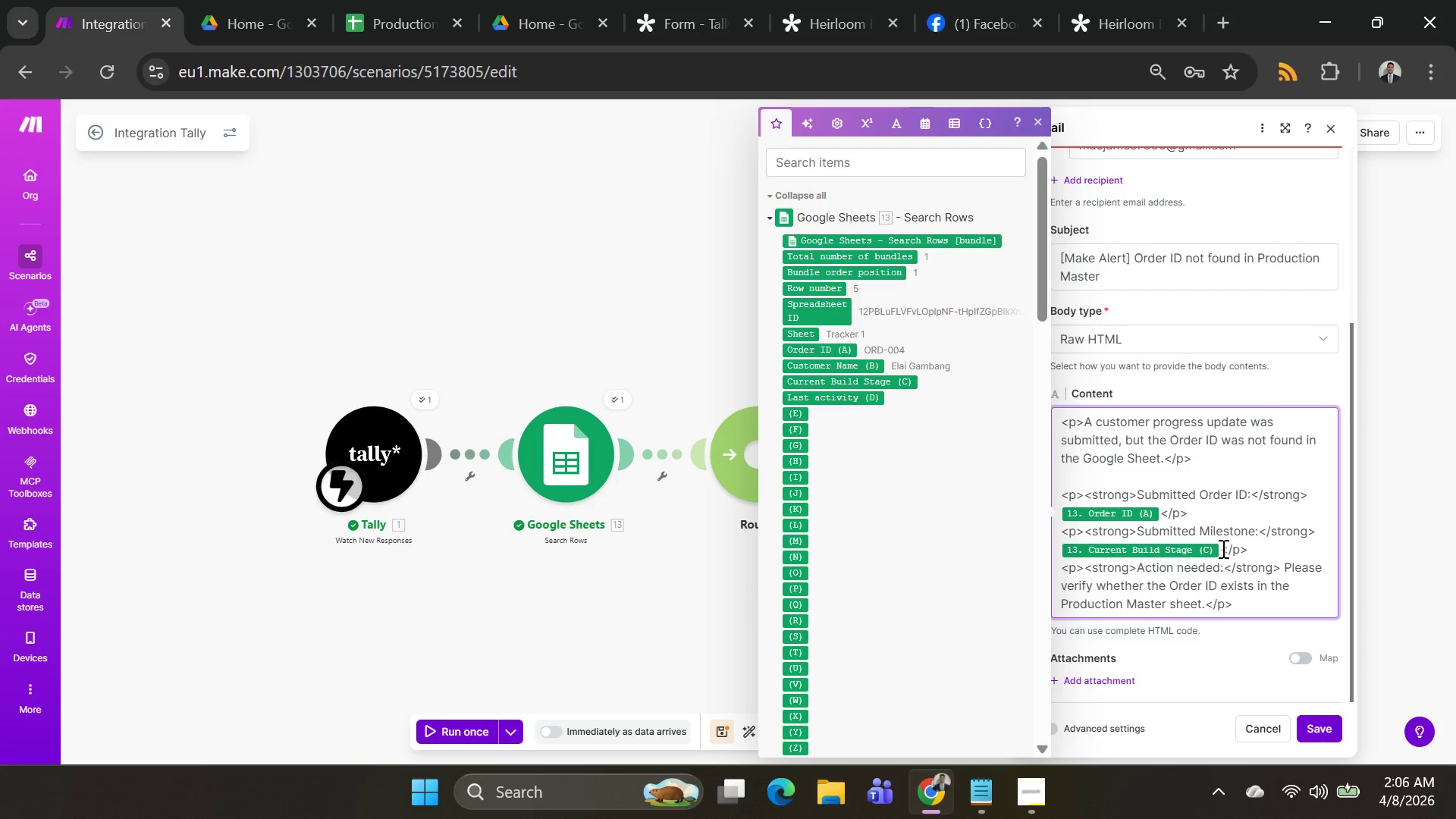 
key(Backspace)
 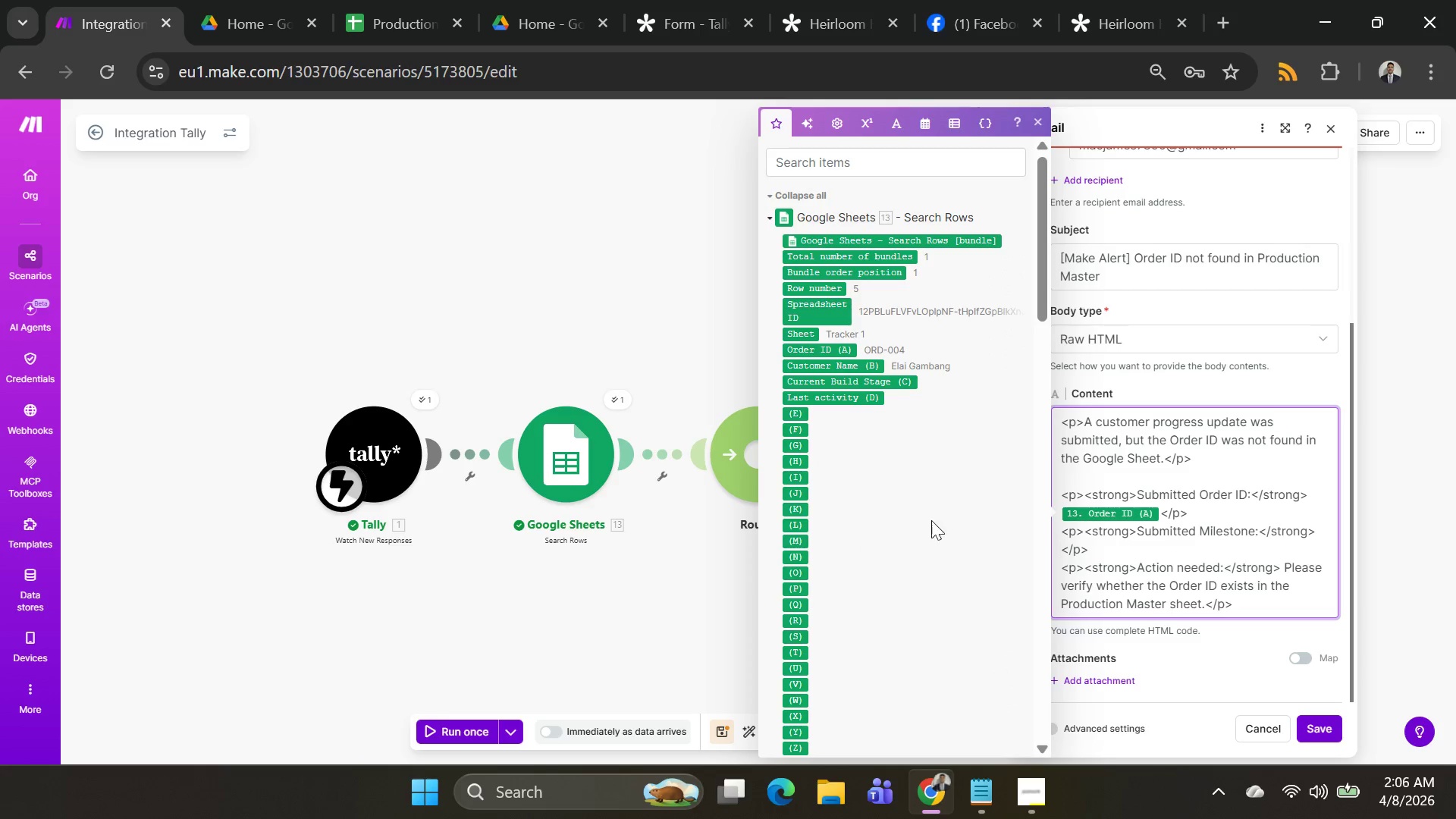 
scroll: coordinate [1032, 516], scroll_direction: down, amount: 20.0
 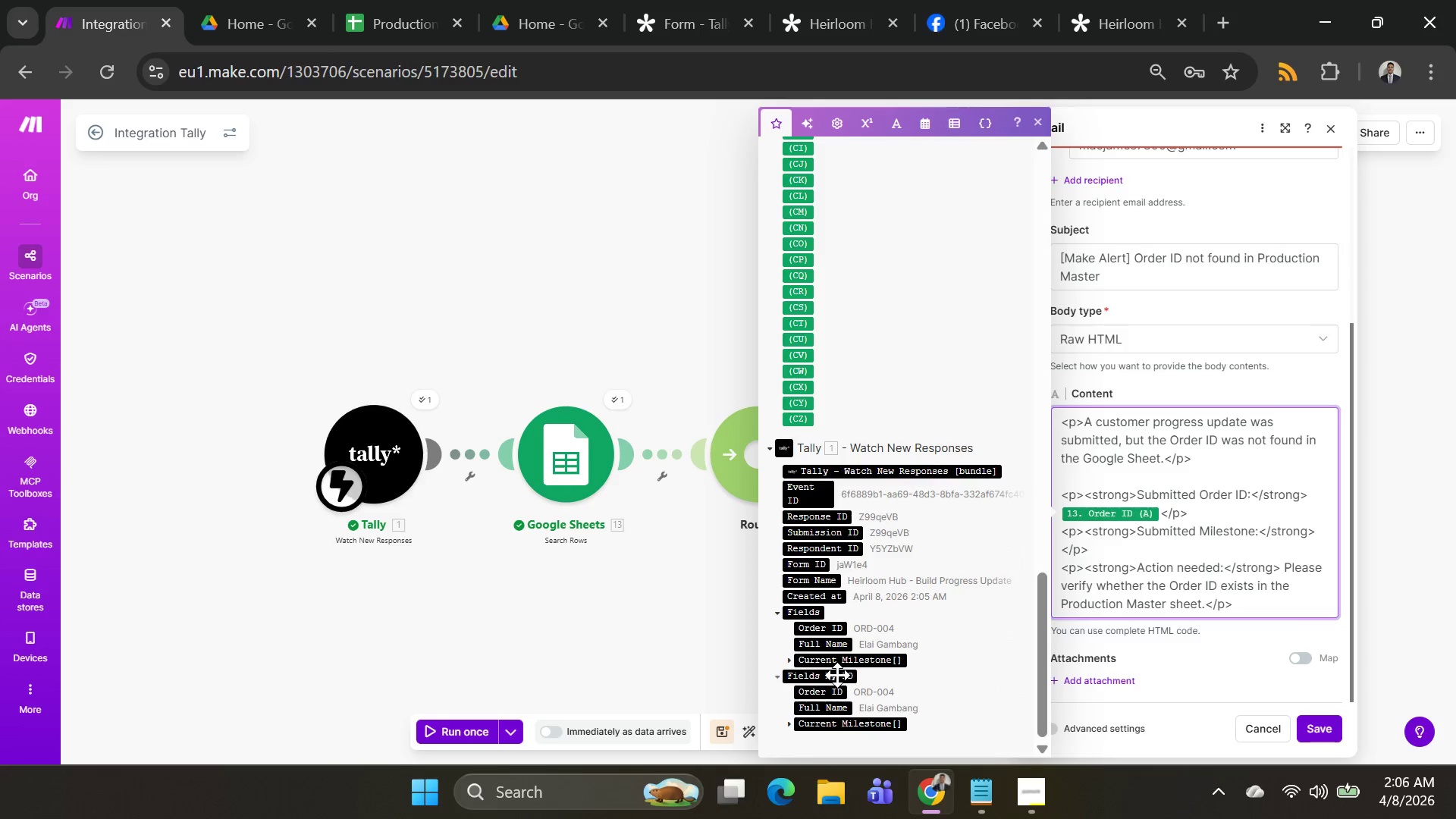 
mouse_move([853, 703])
 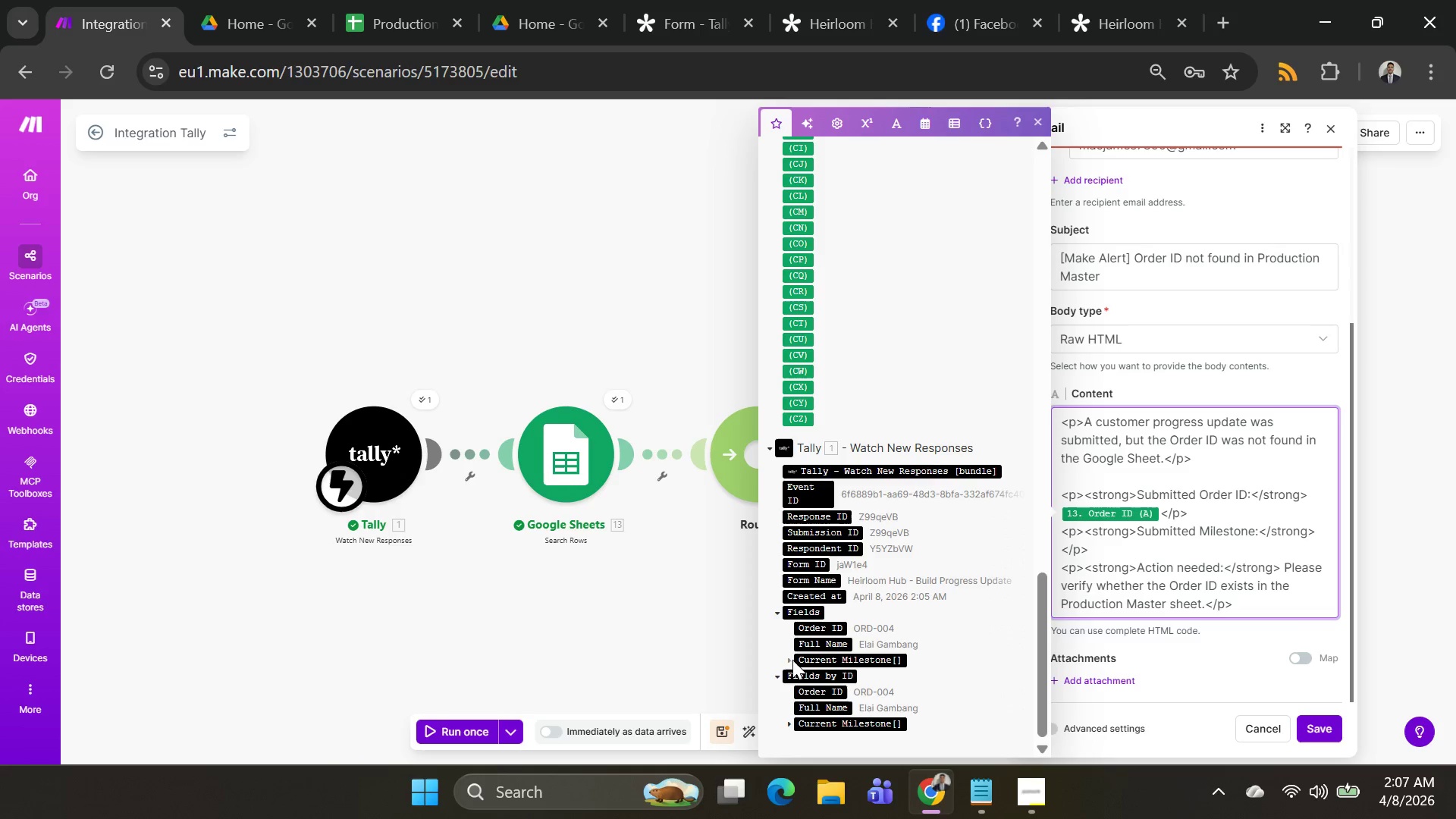 
wait(5.34)
 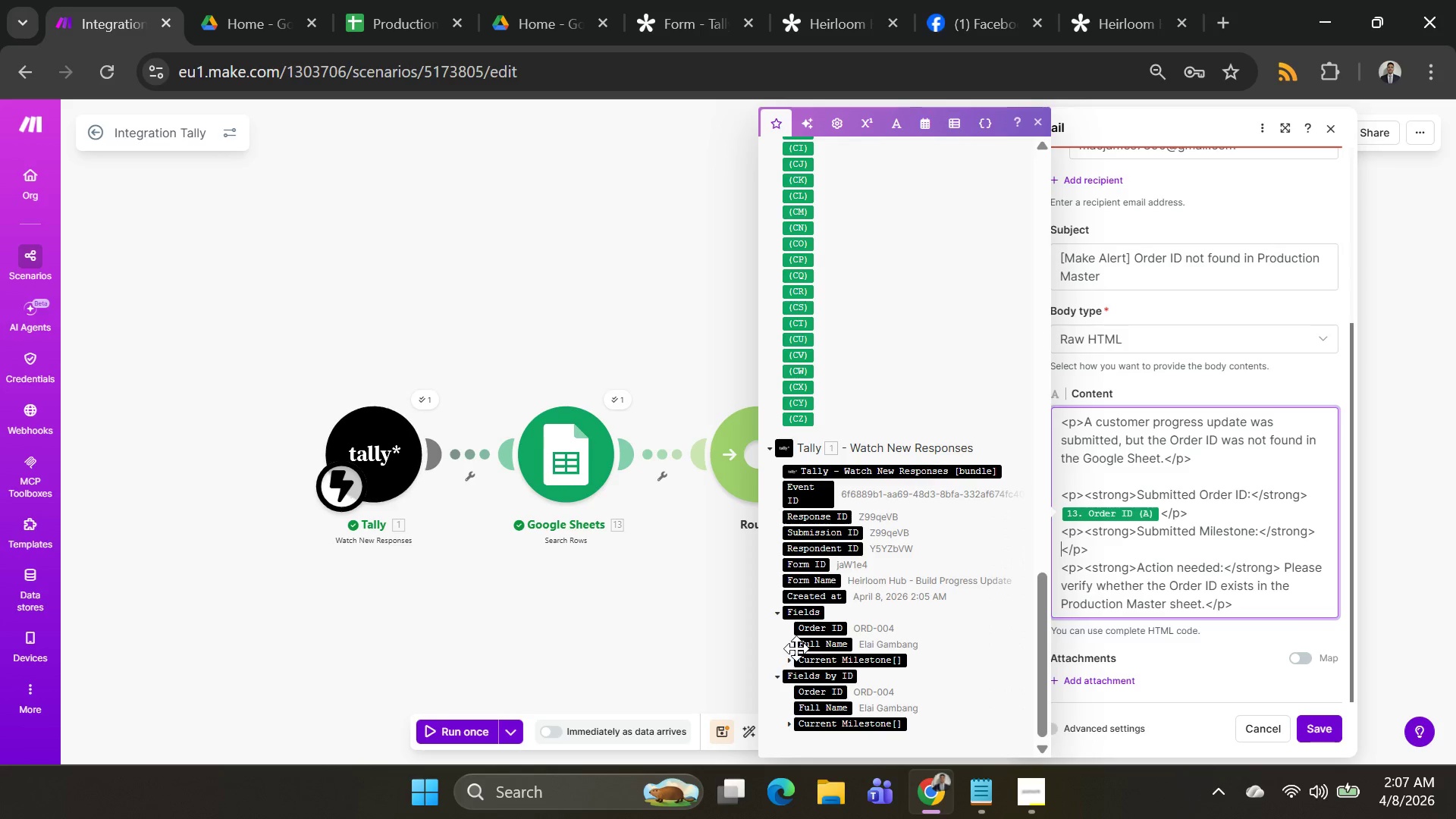 
left_click([793, 660])
 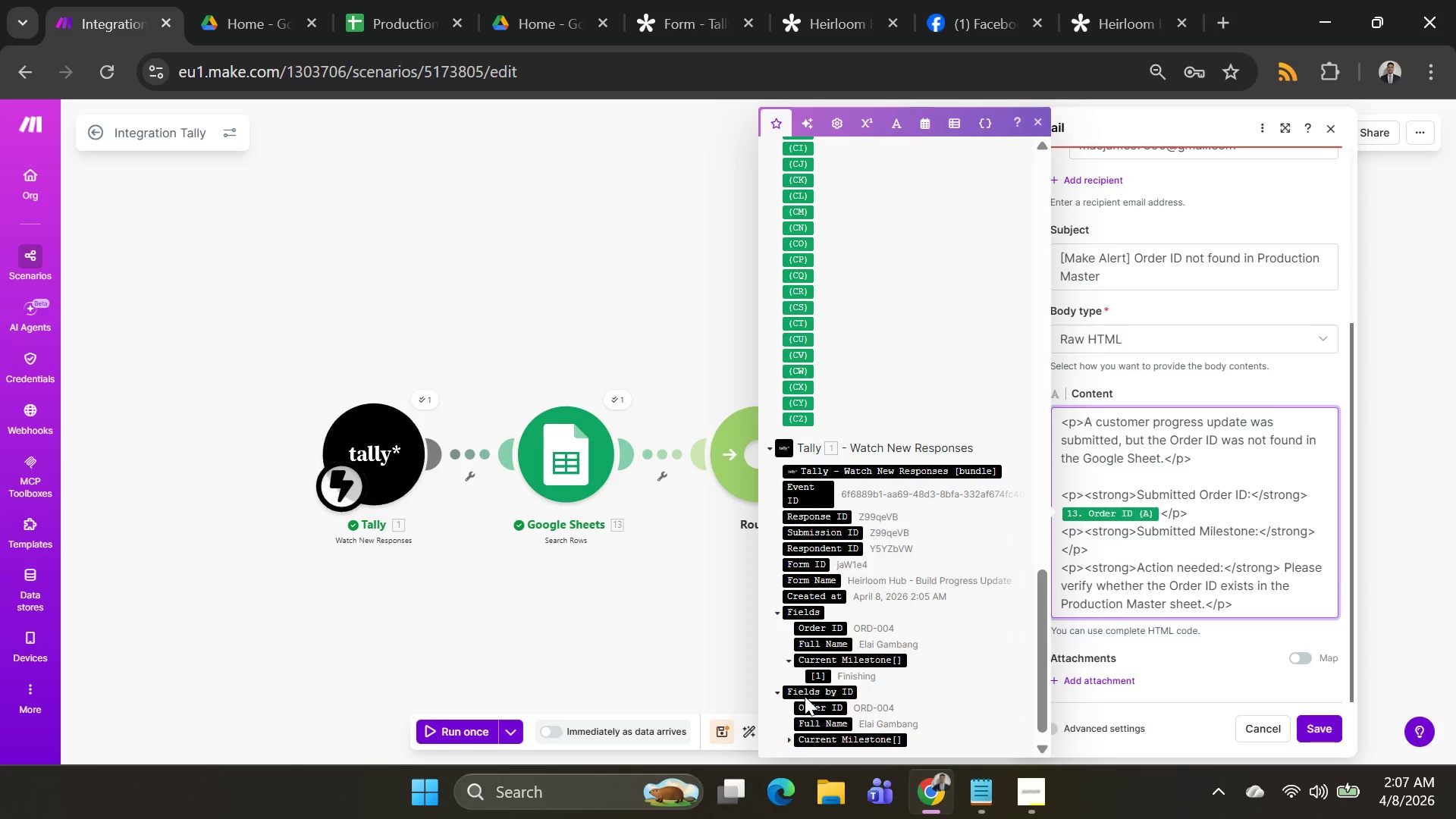 
wait(5.31)
 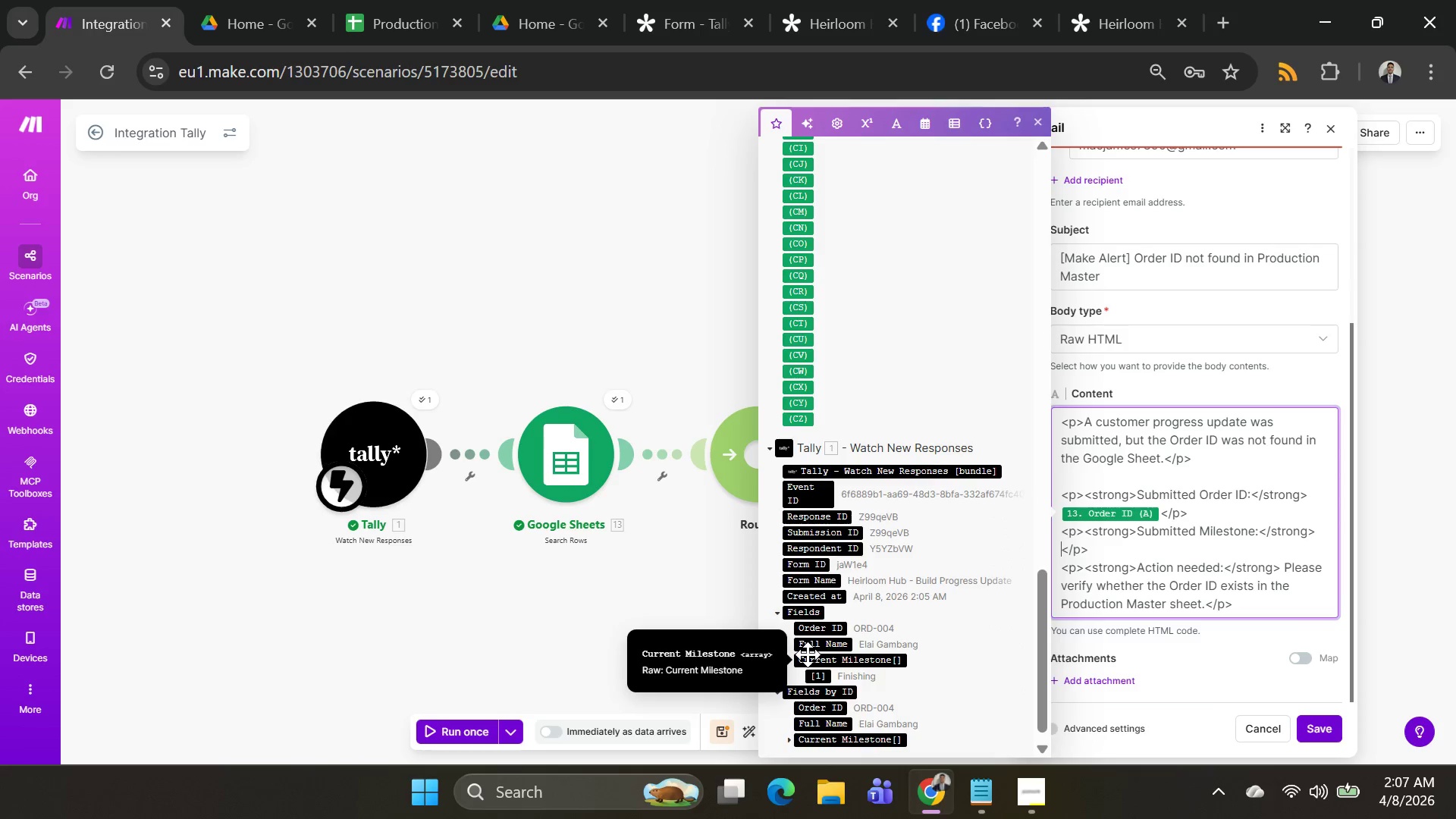 
left_click([817, 674])
 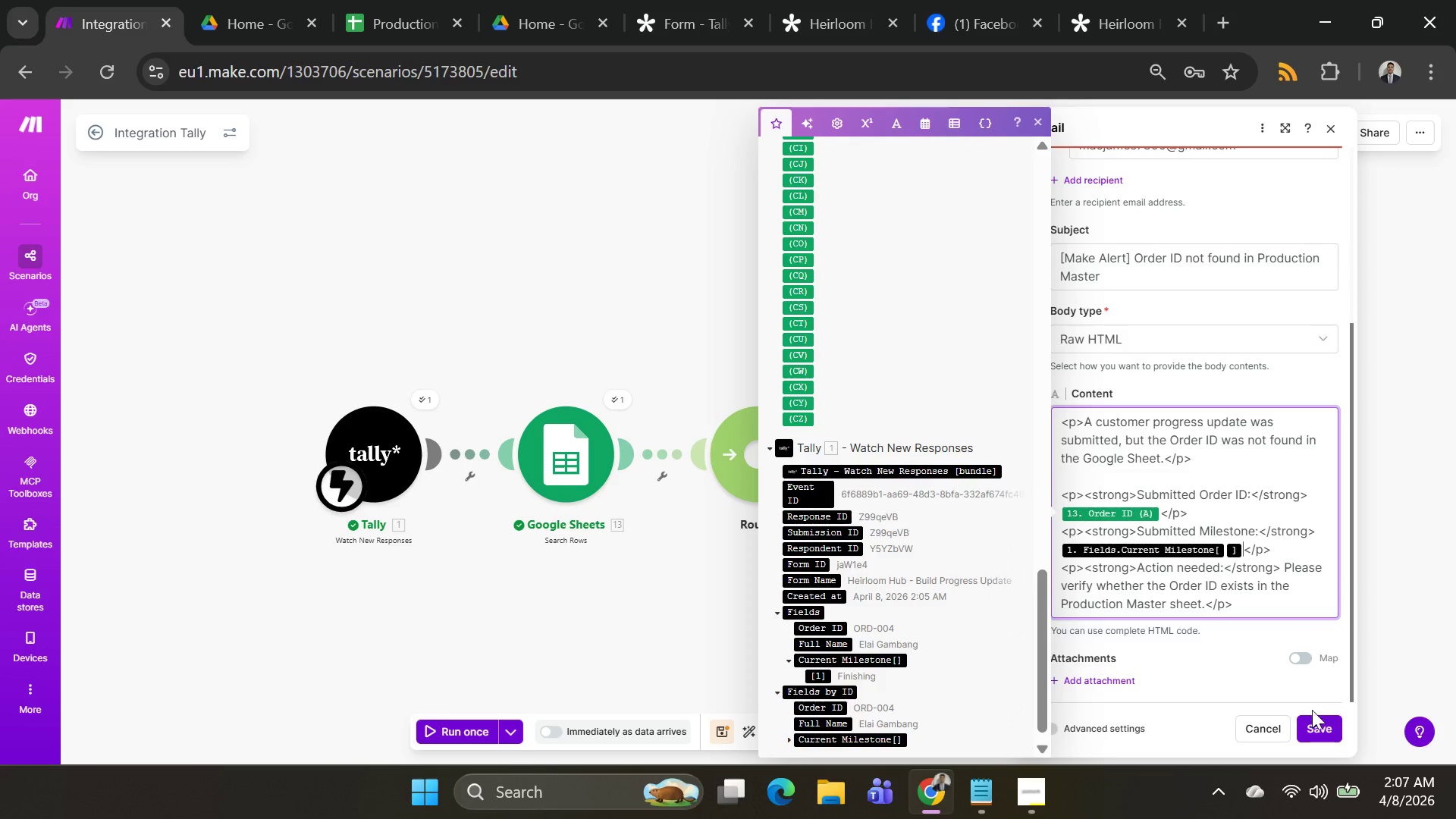 
left_click([1308, 733])
 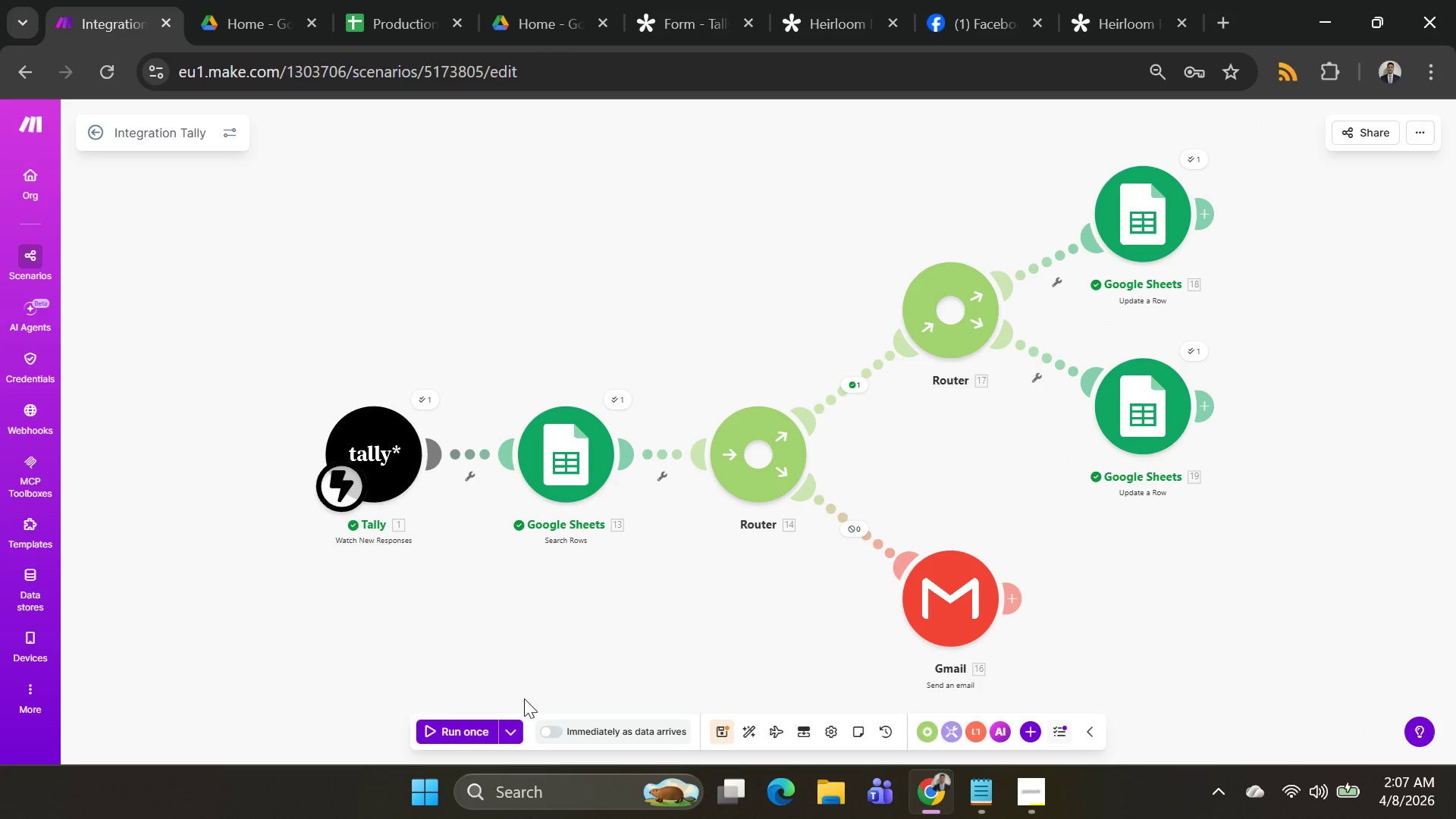 
wait(5.14)
 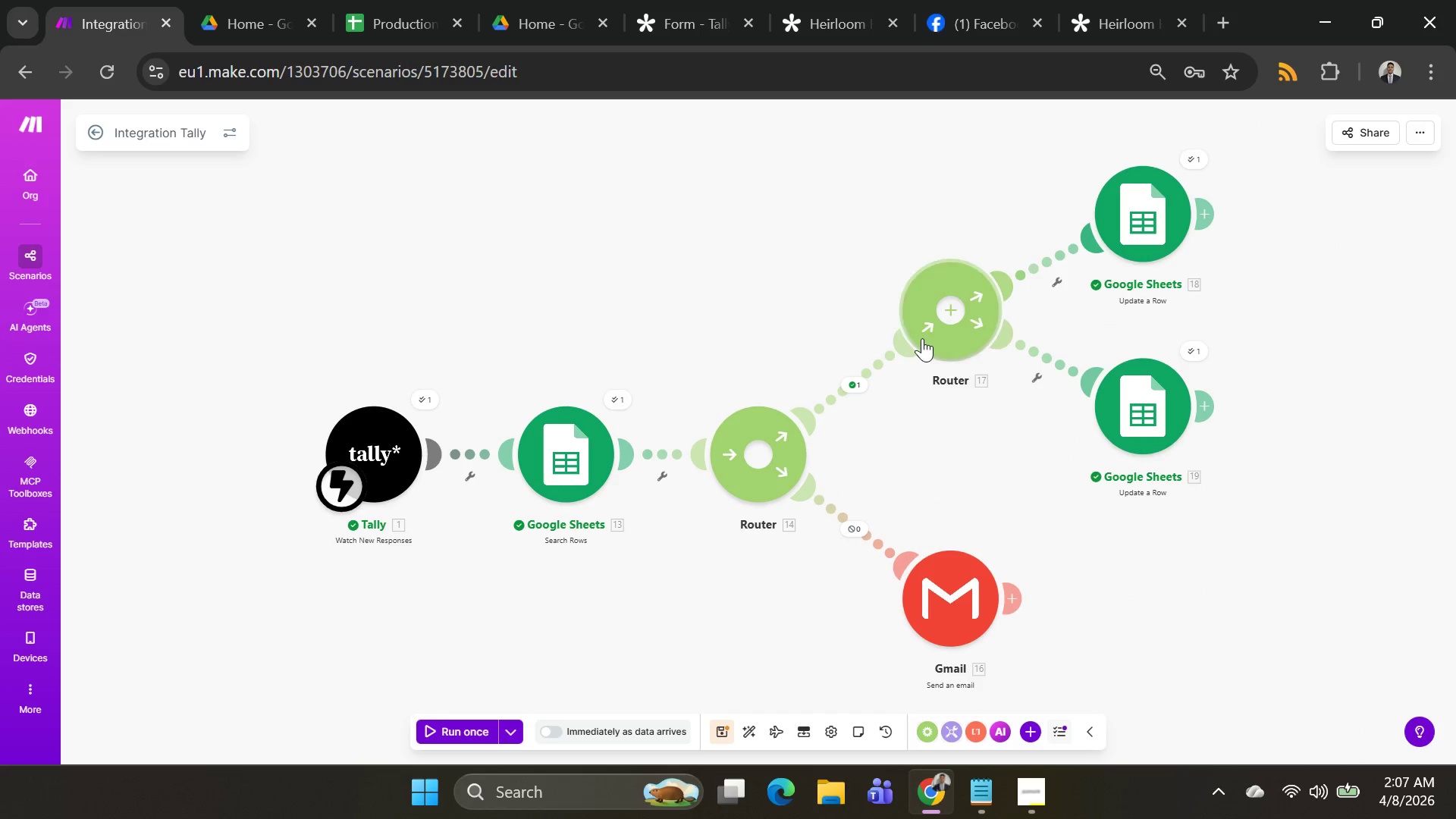 
left_click([512, 740])
 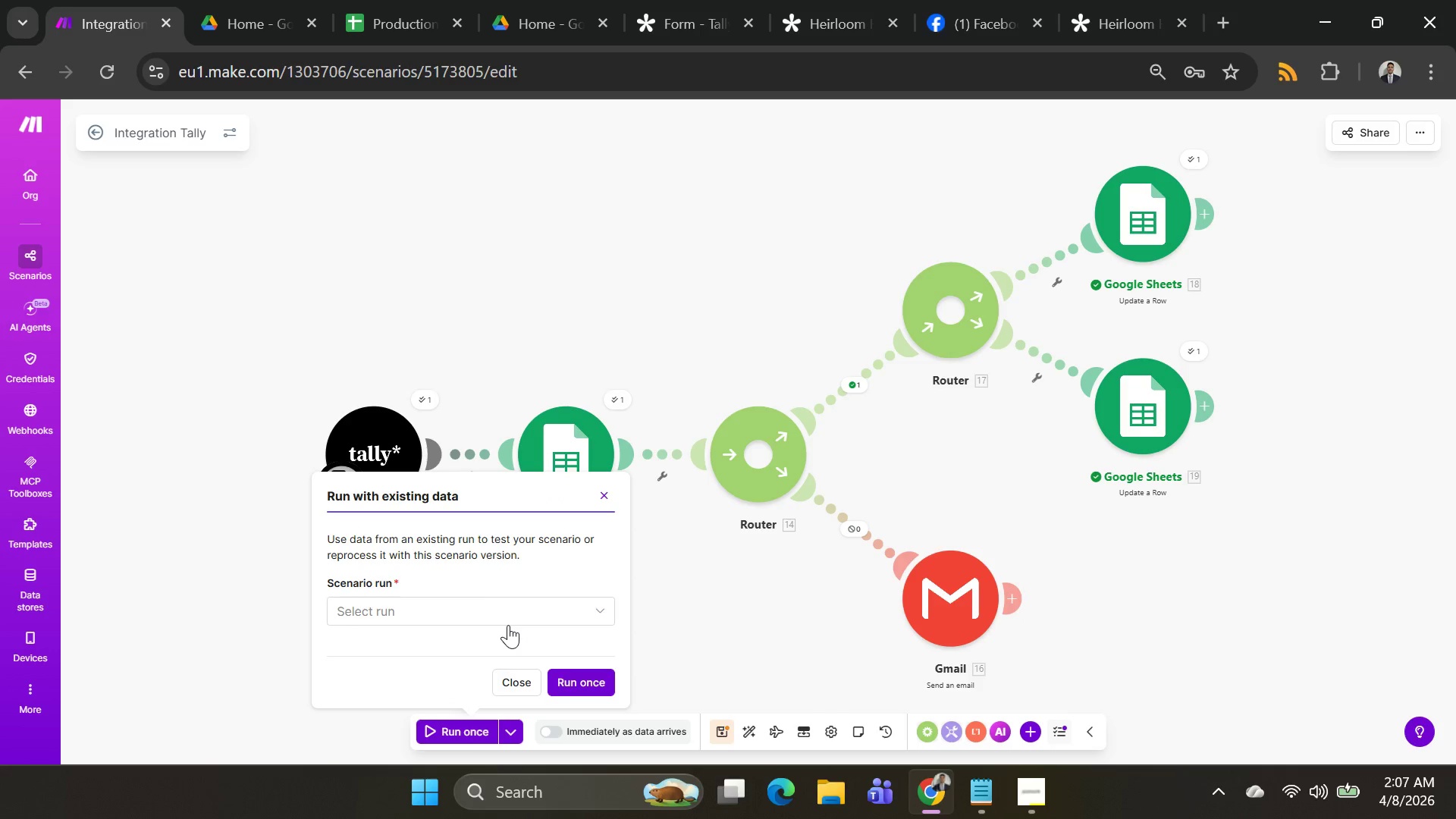 
left_click([508, 608])
 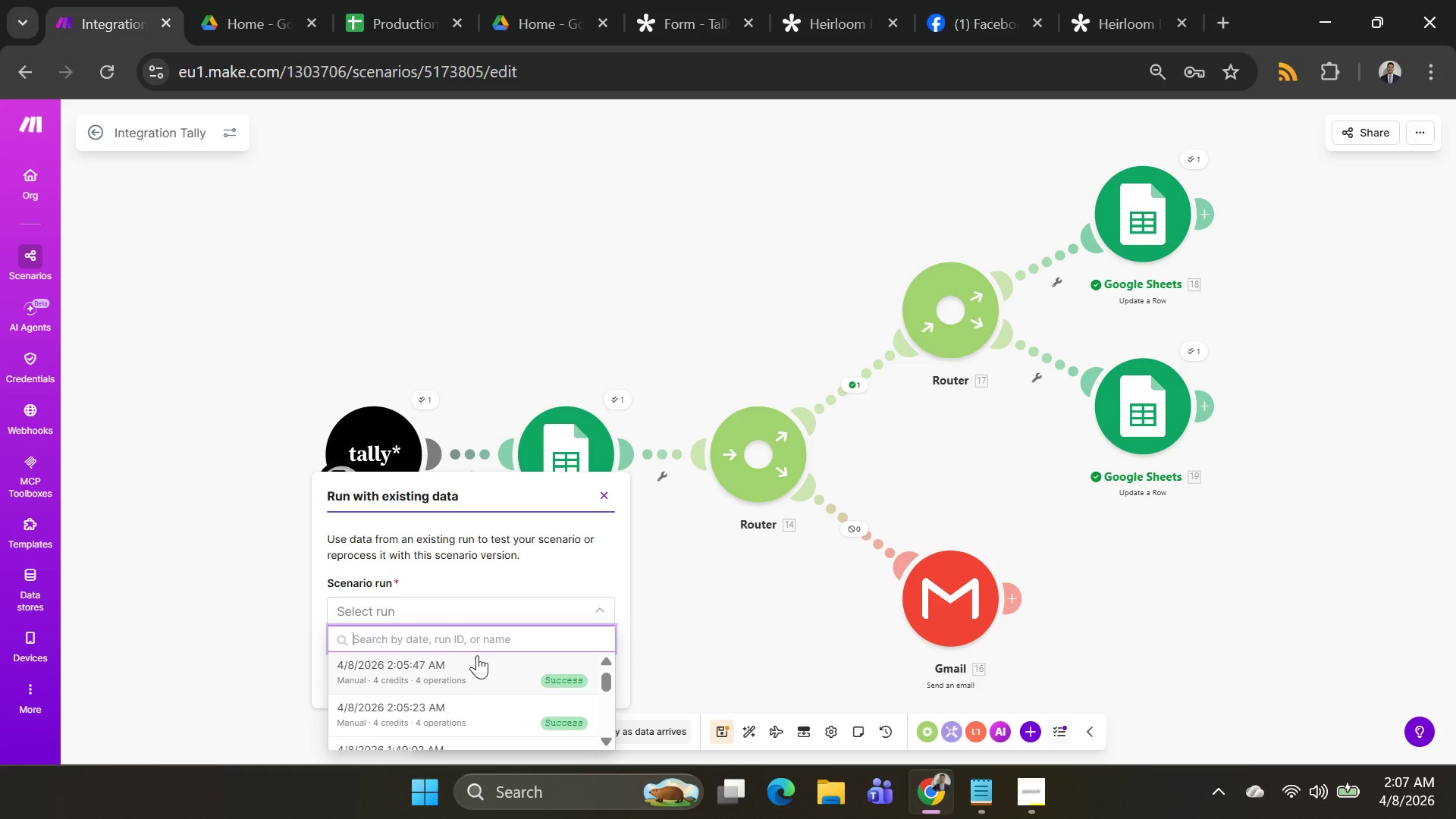 
left_click([479, 670])
 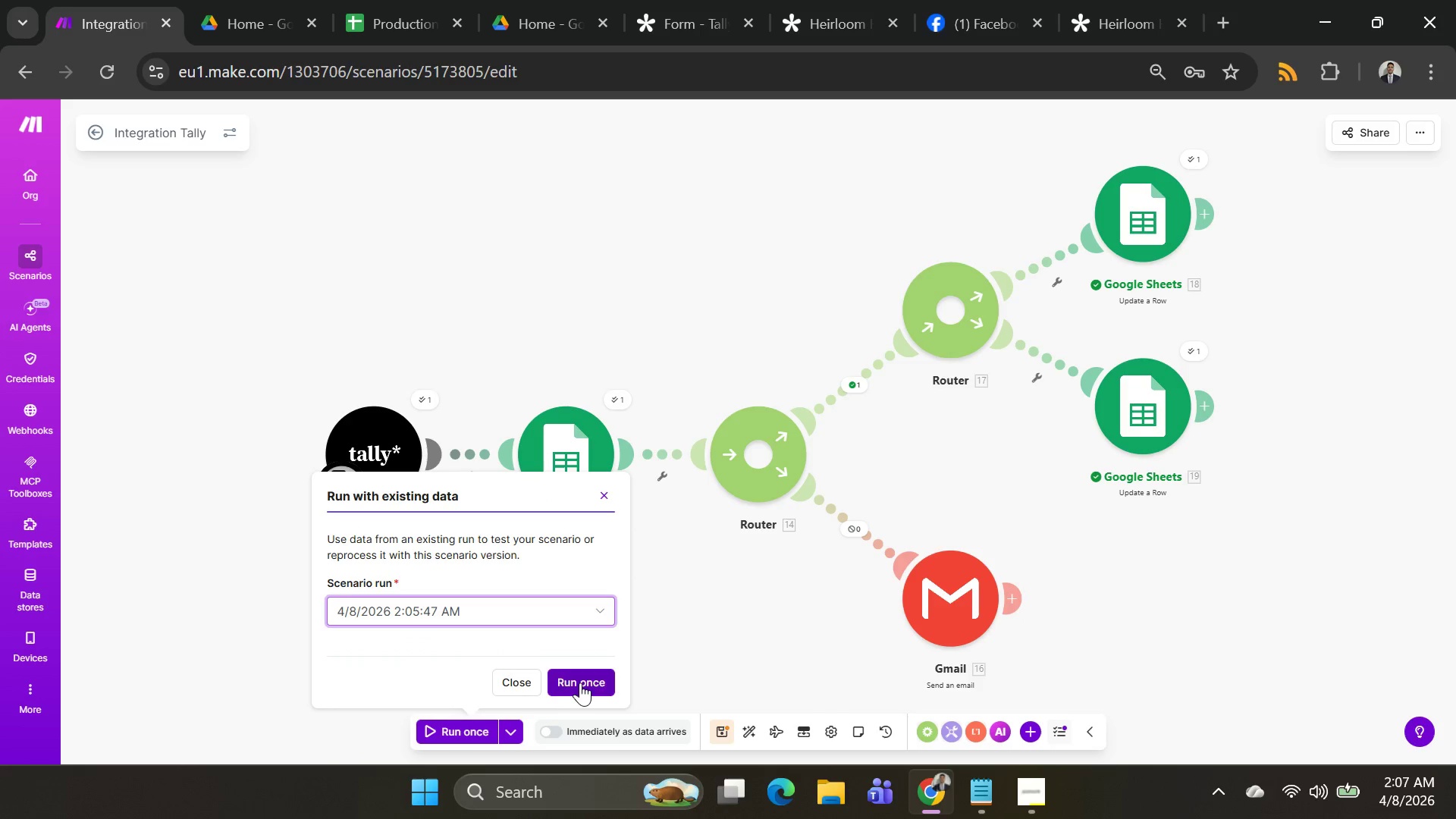 
left_click([582, 682])
 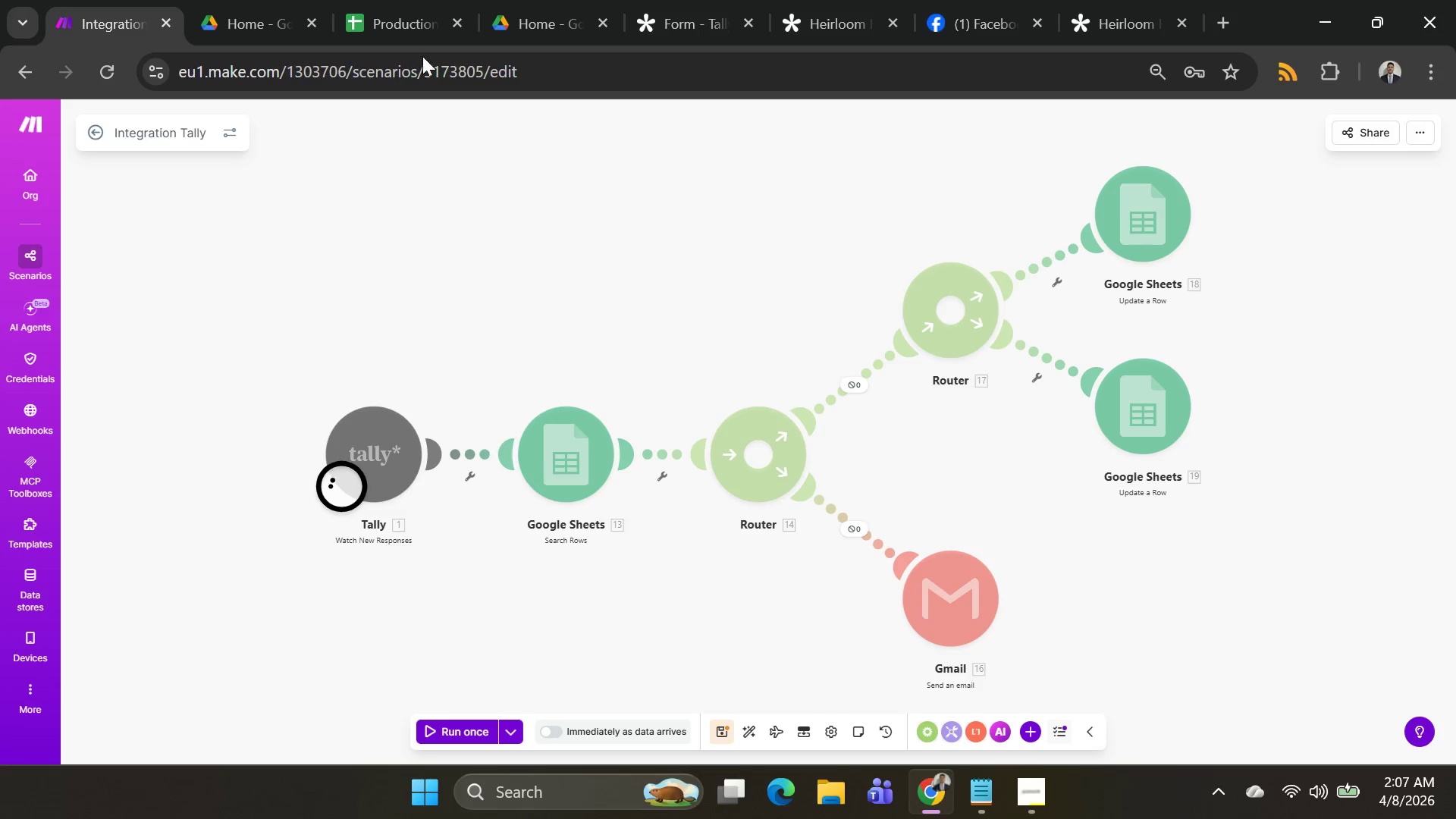 
mouse_move([434, 0])
 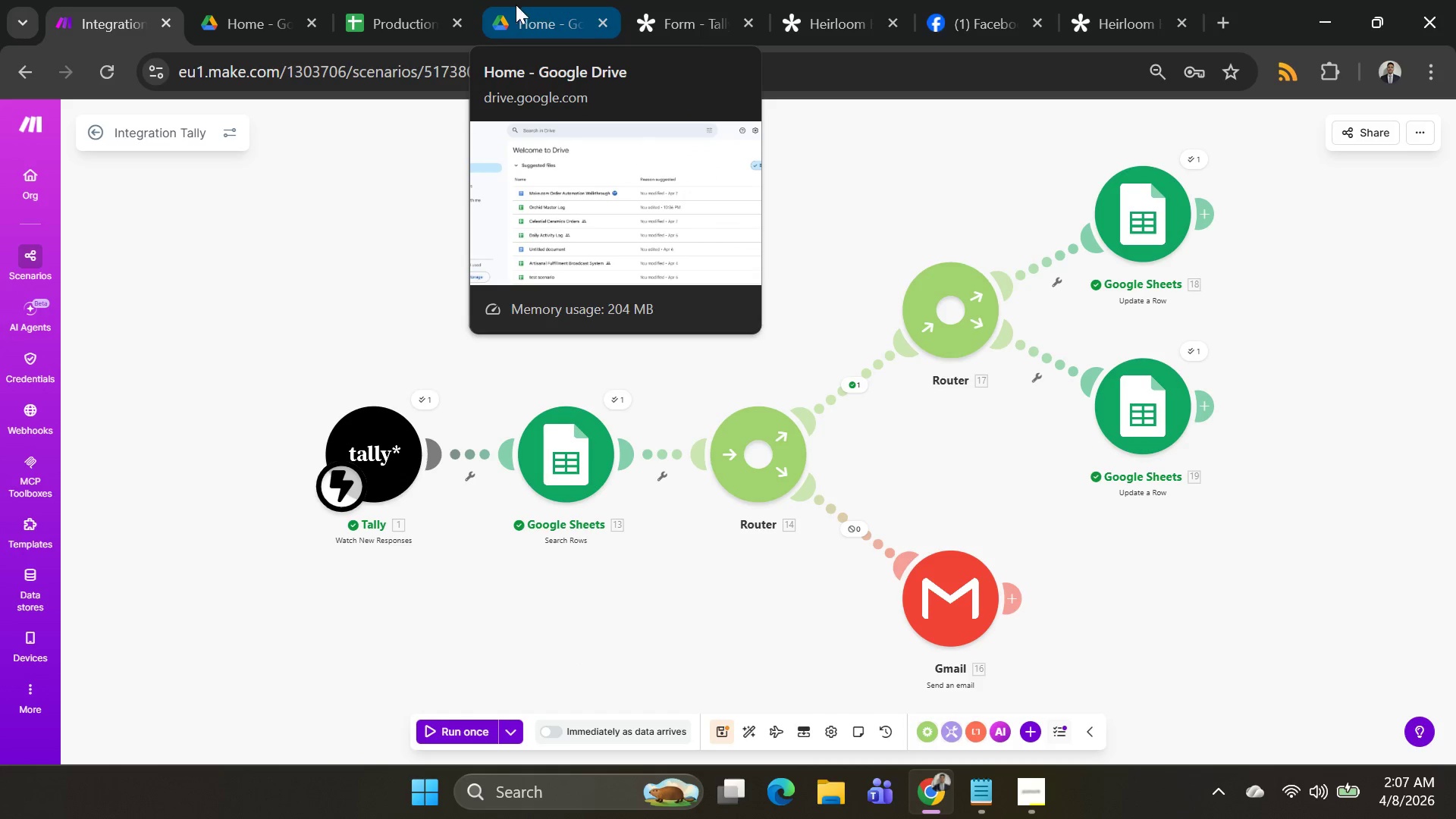 
left_click([408, 9])
 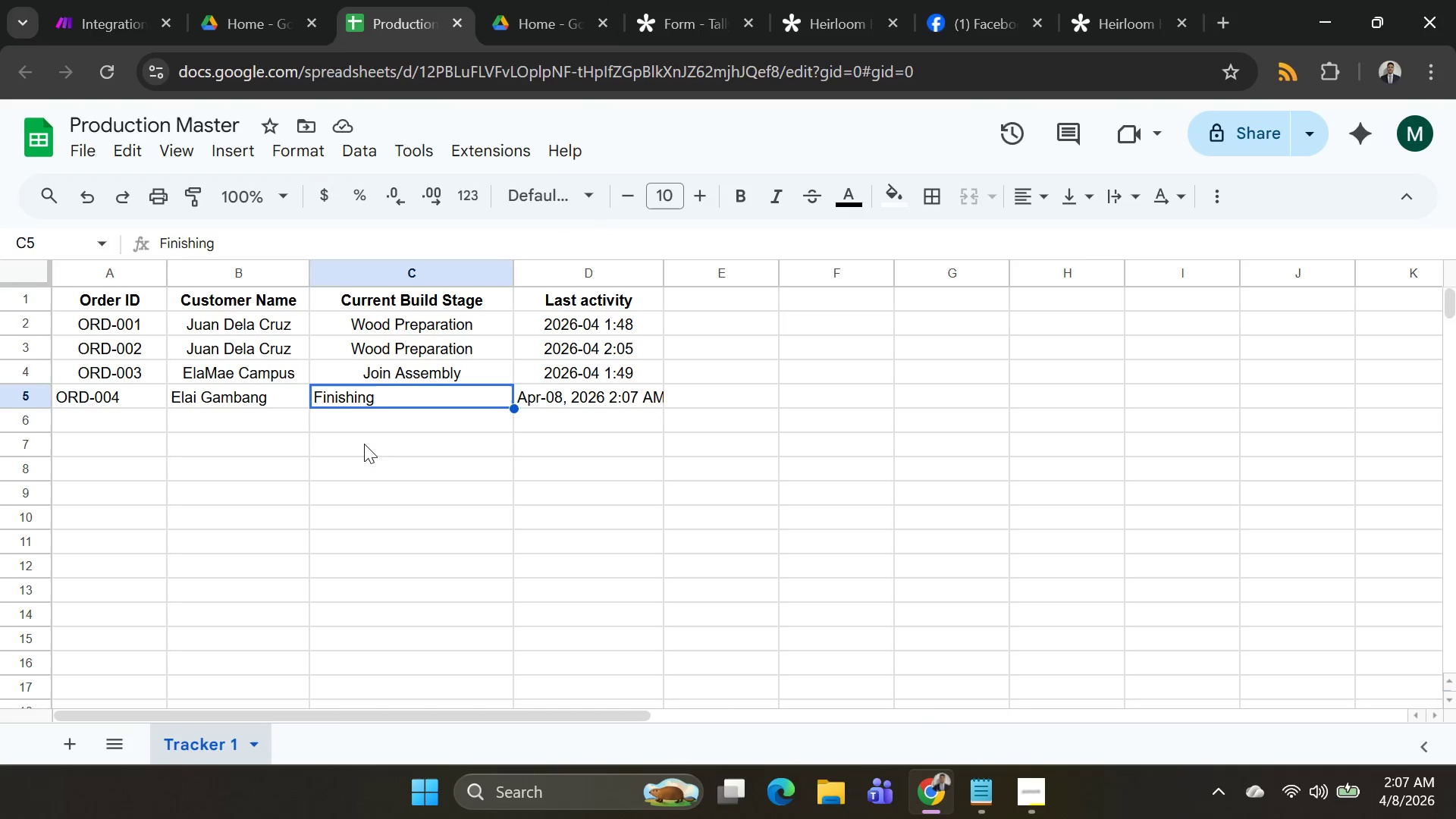 
wait(5.89)
 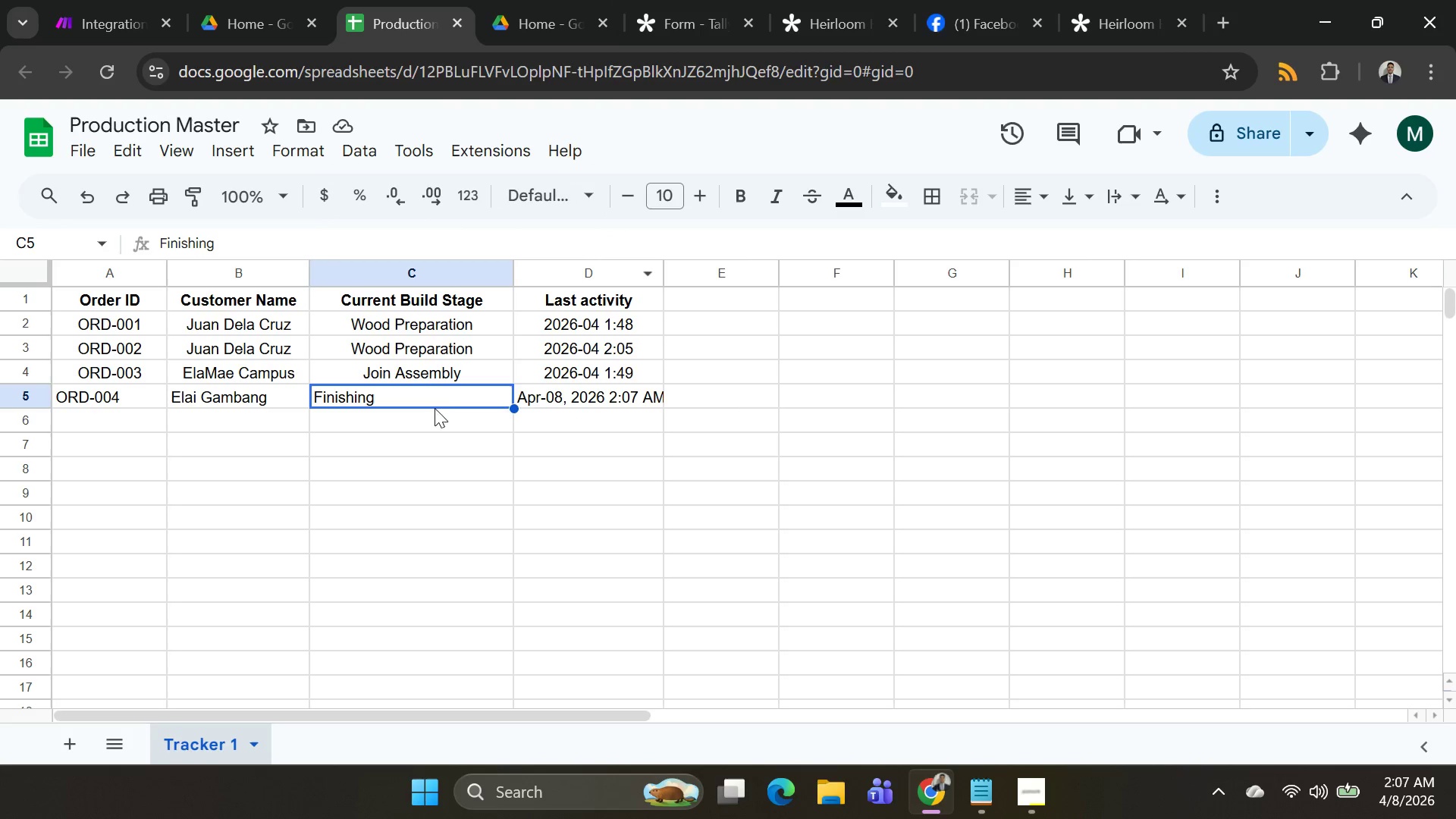 
left_click([102, 318])
 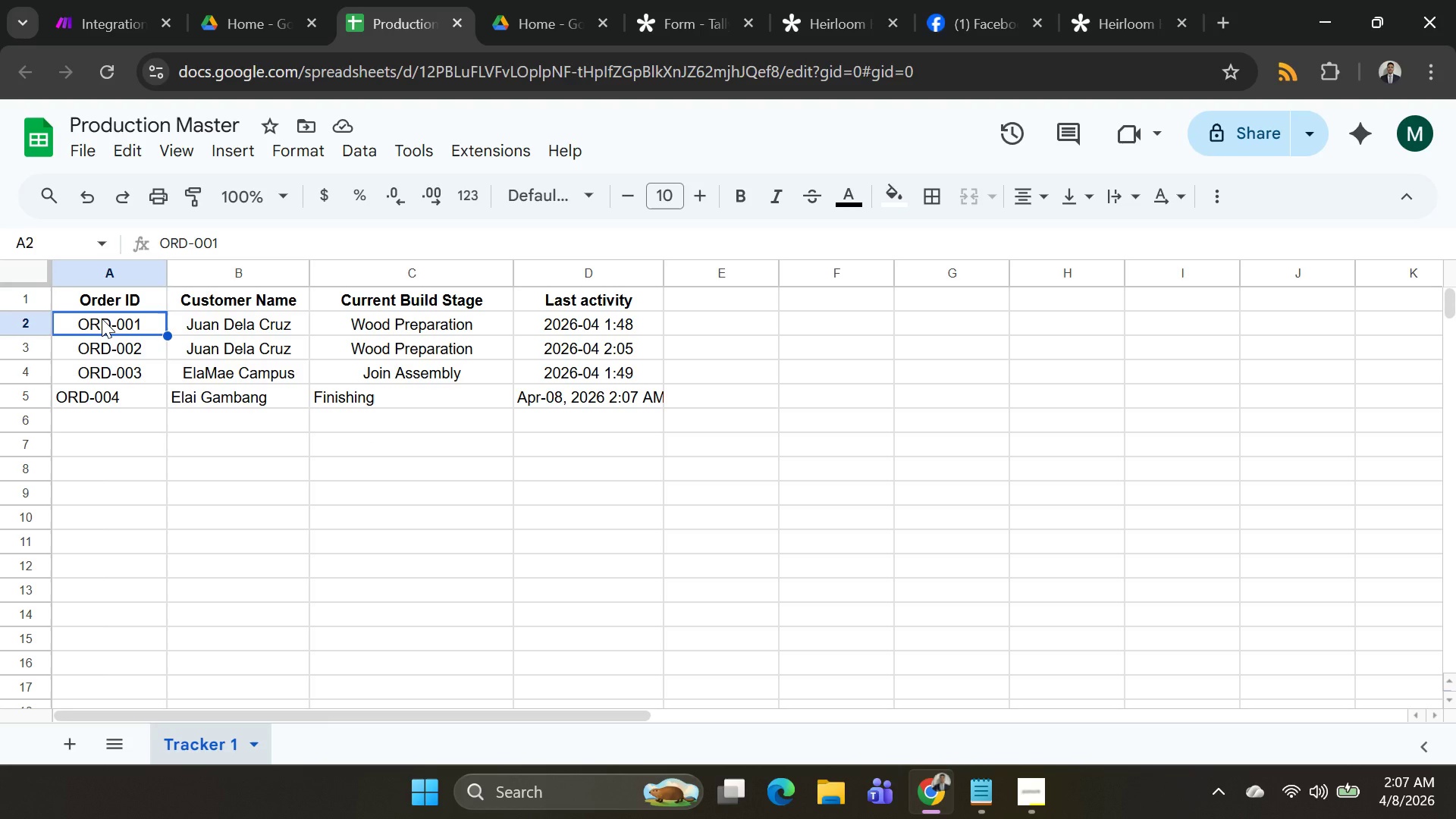 
key(Shift+ArrowRight)
 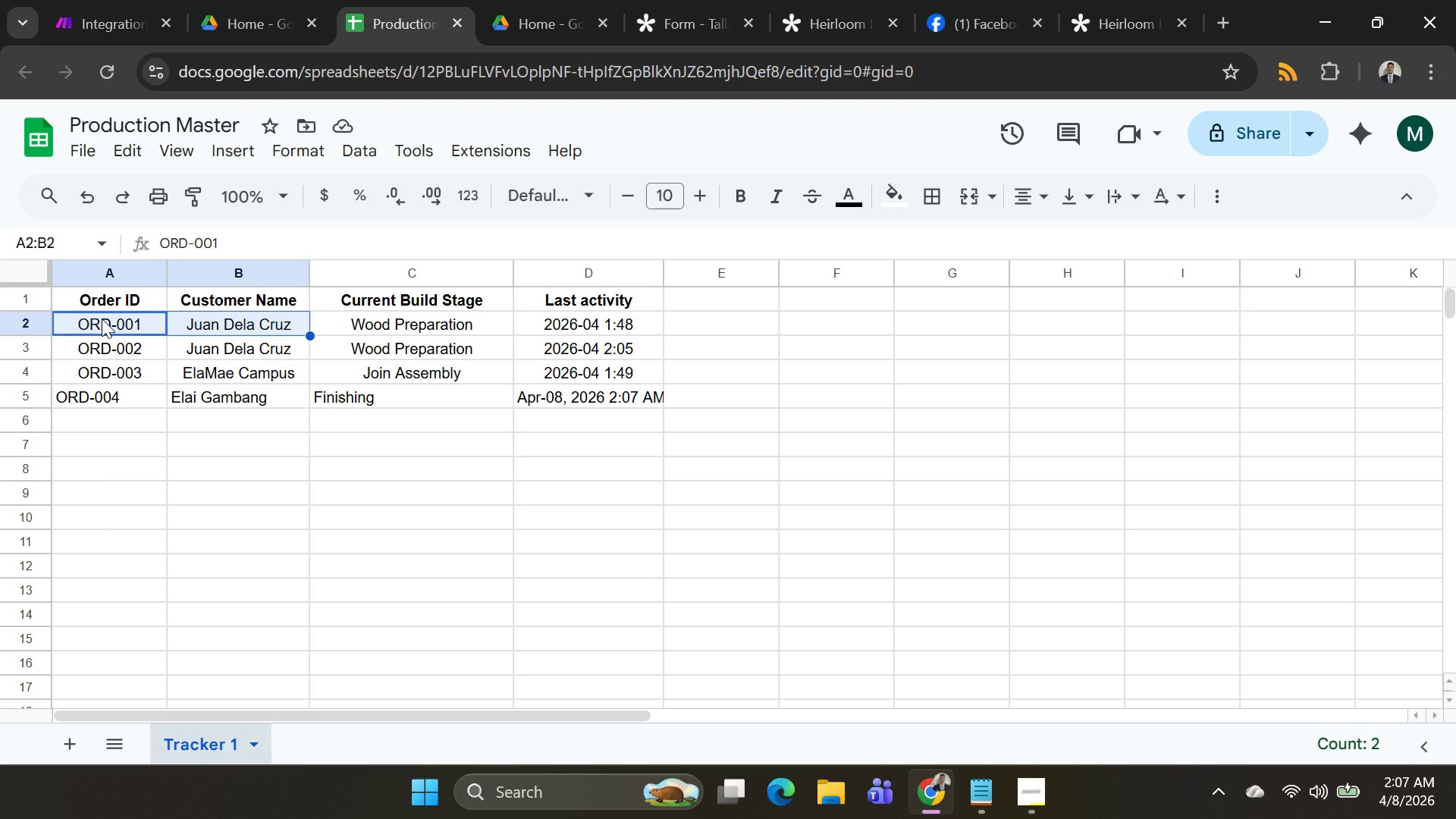 
key(Control+A)
 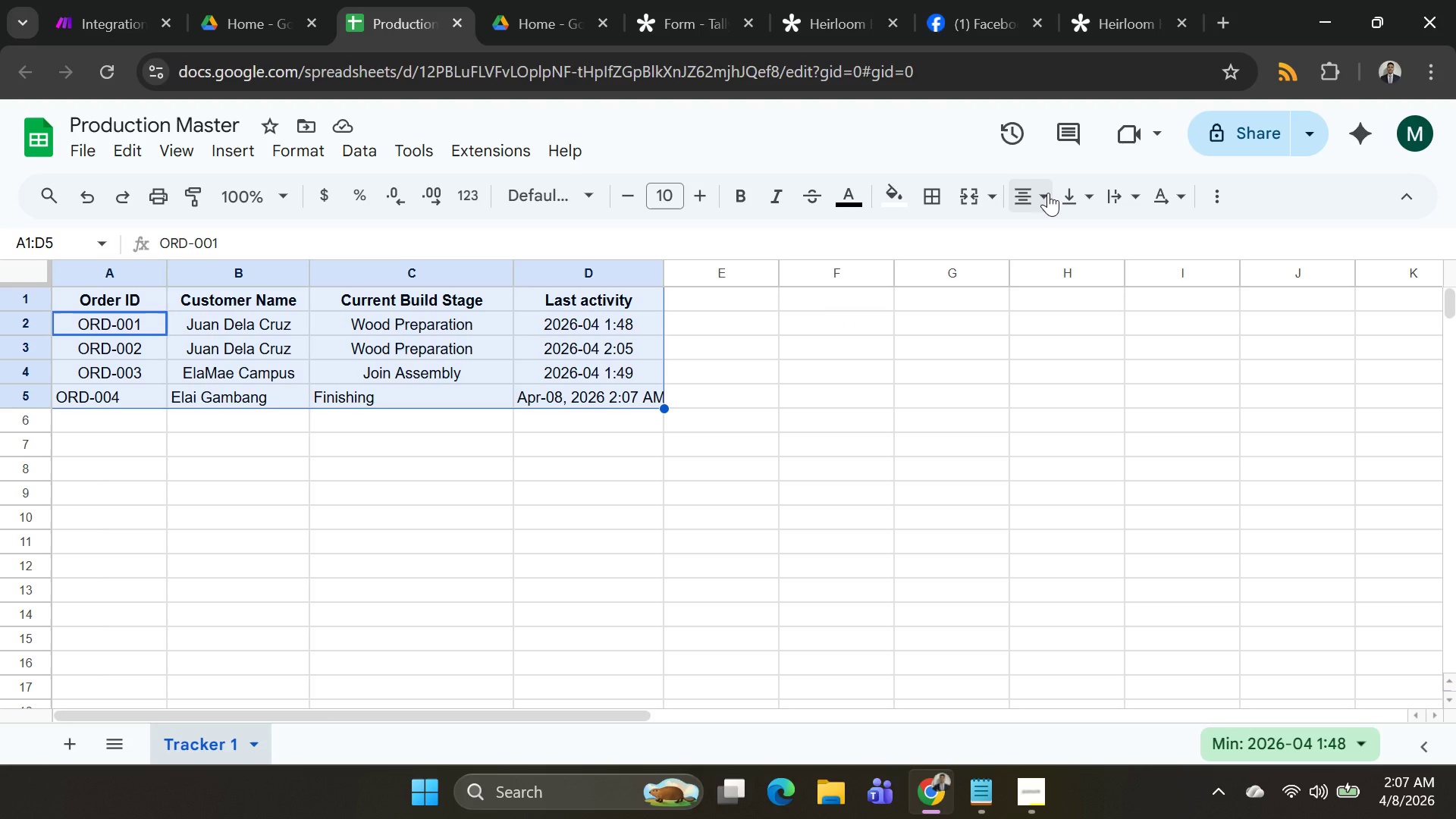 
left_click([1048, 193])
 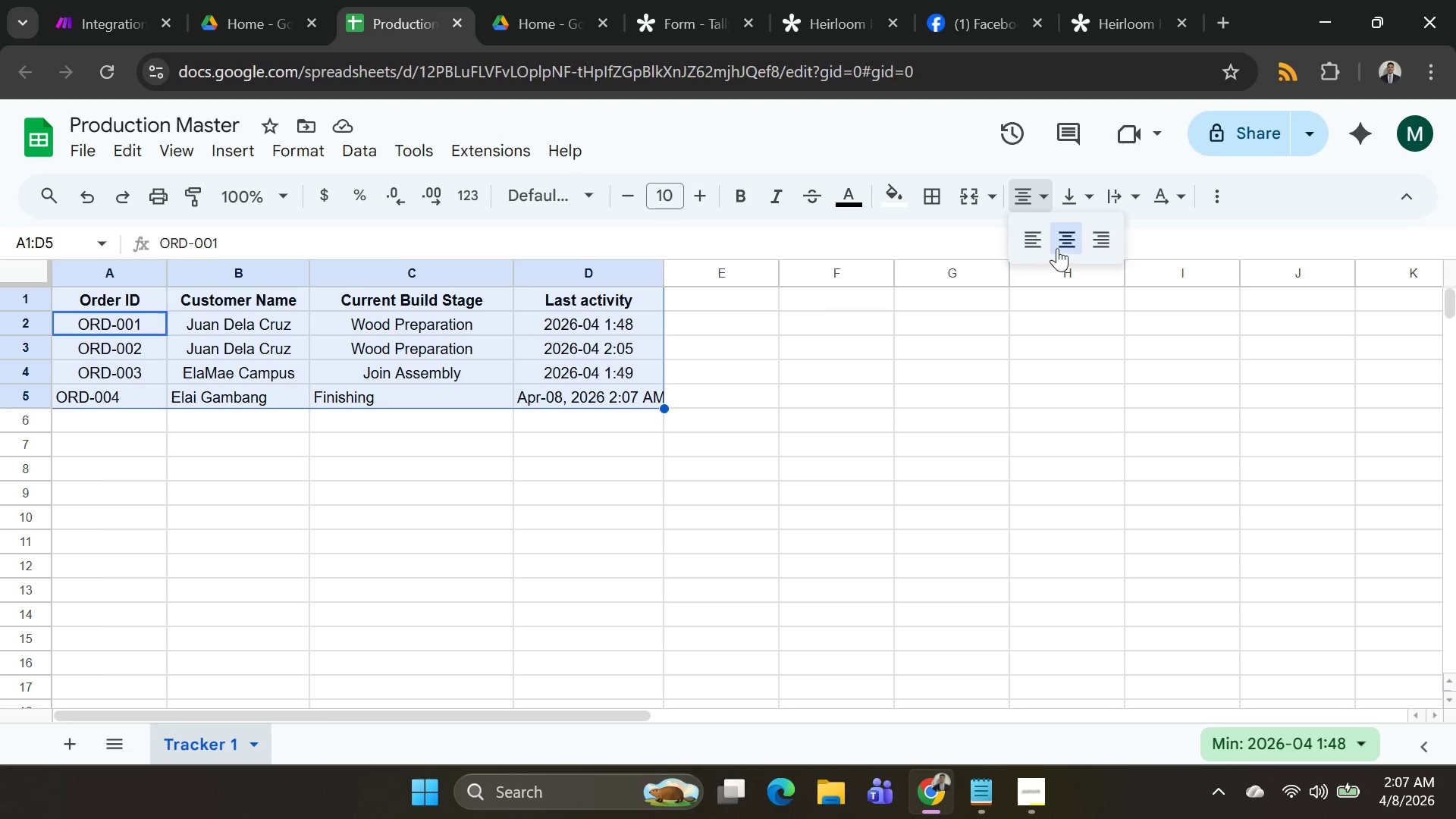 
left_click([1062, 245])
 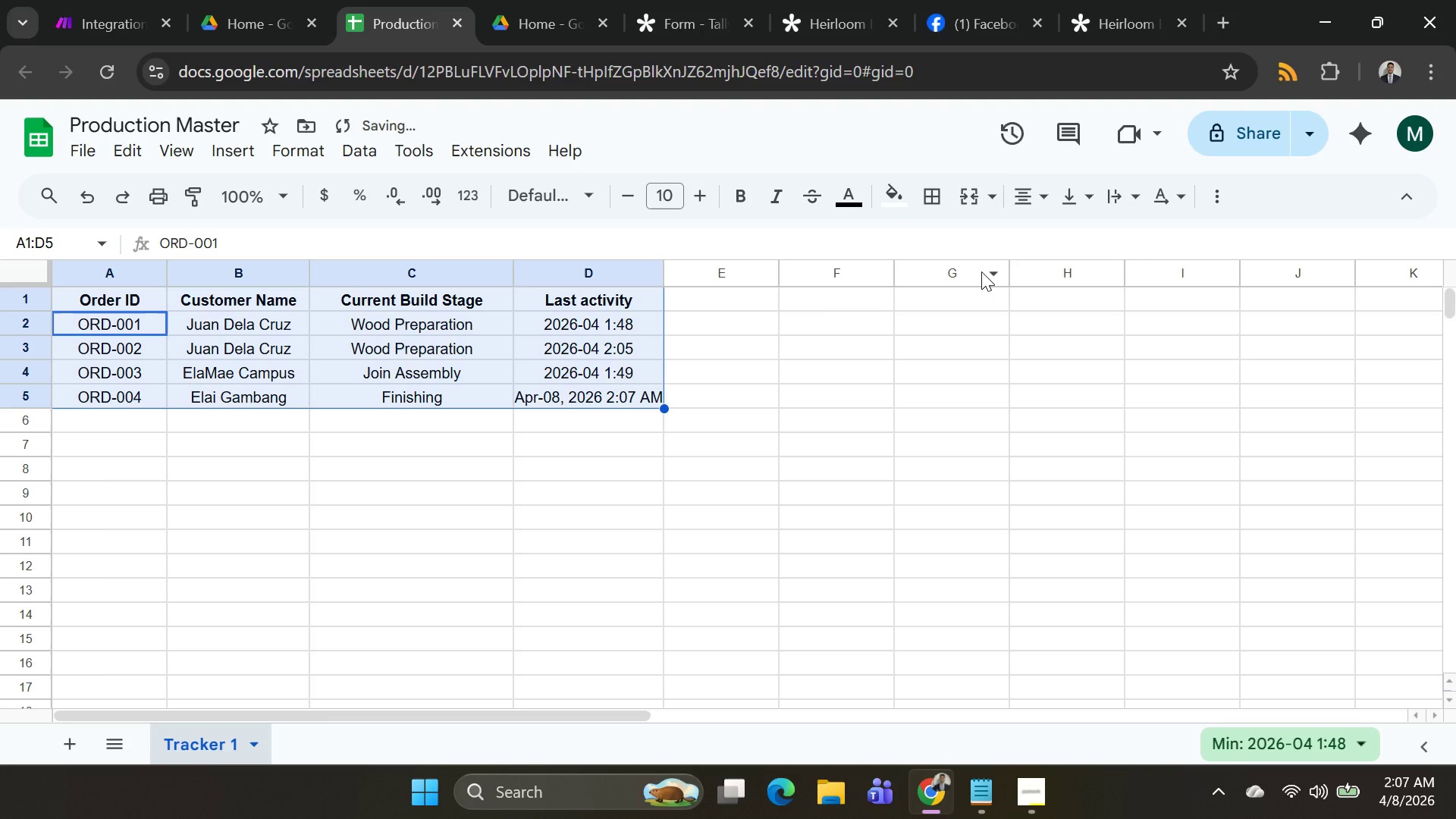 
key(Control+ArrowDown)
 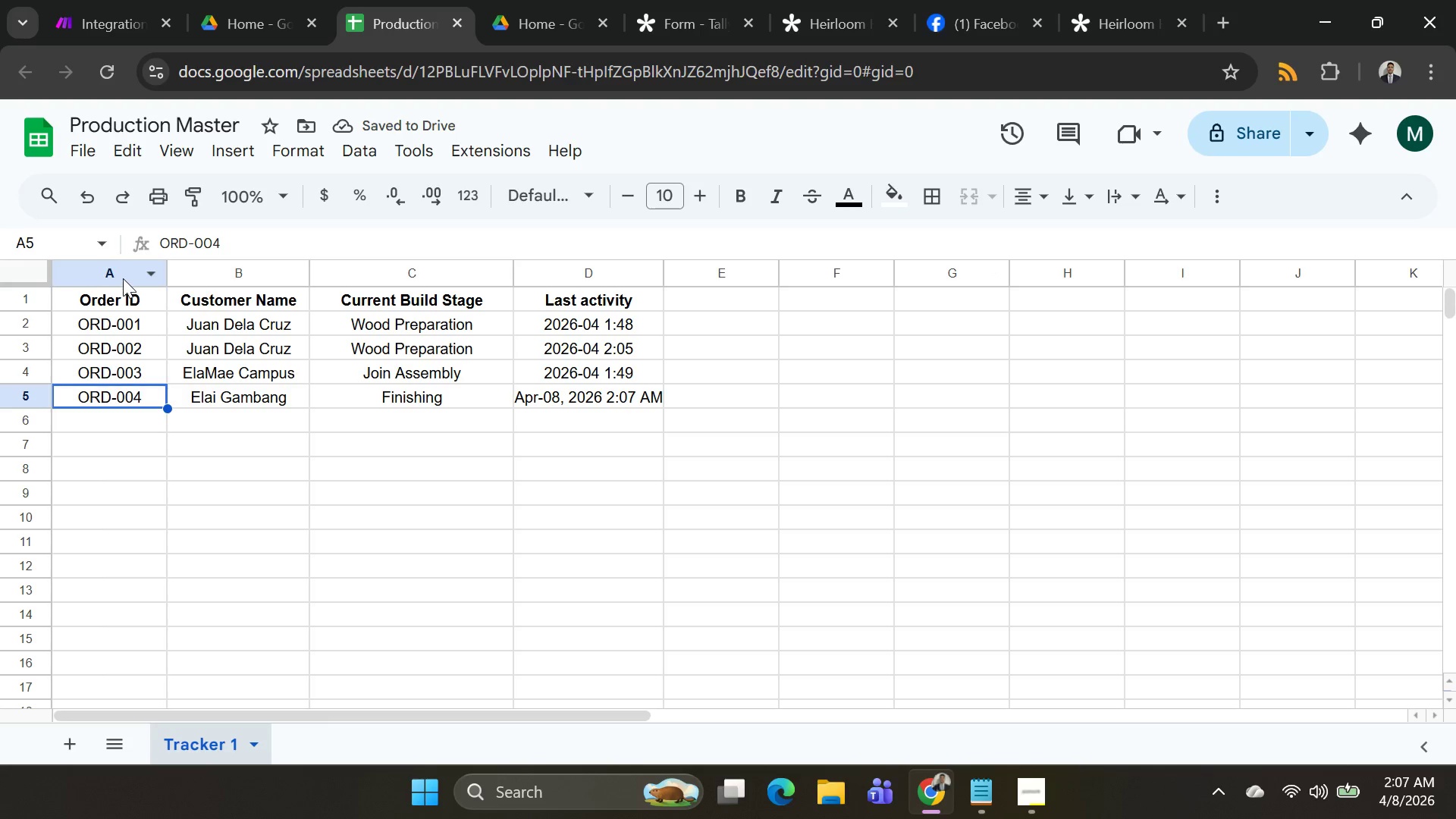 
hold_key(key=ControlLeft, duration=0.44)
 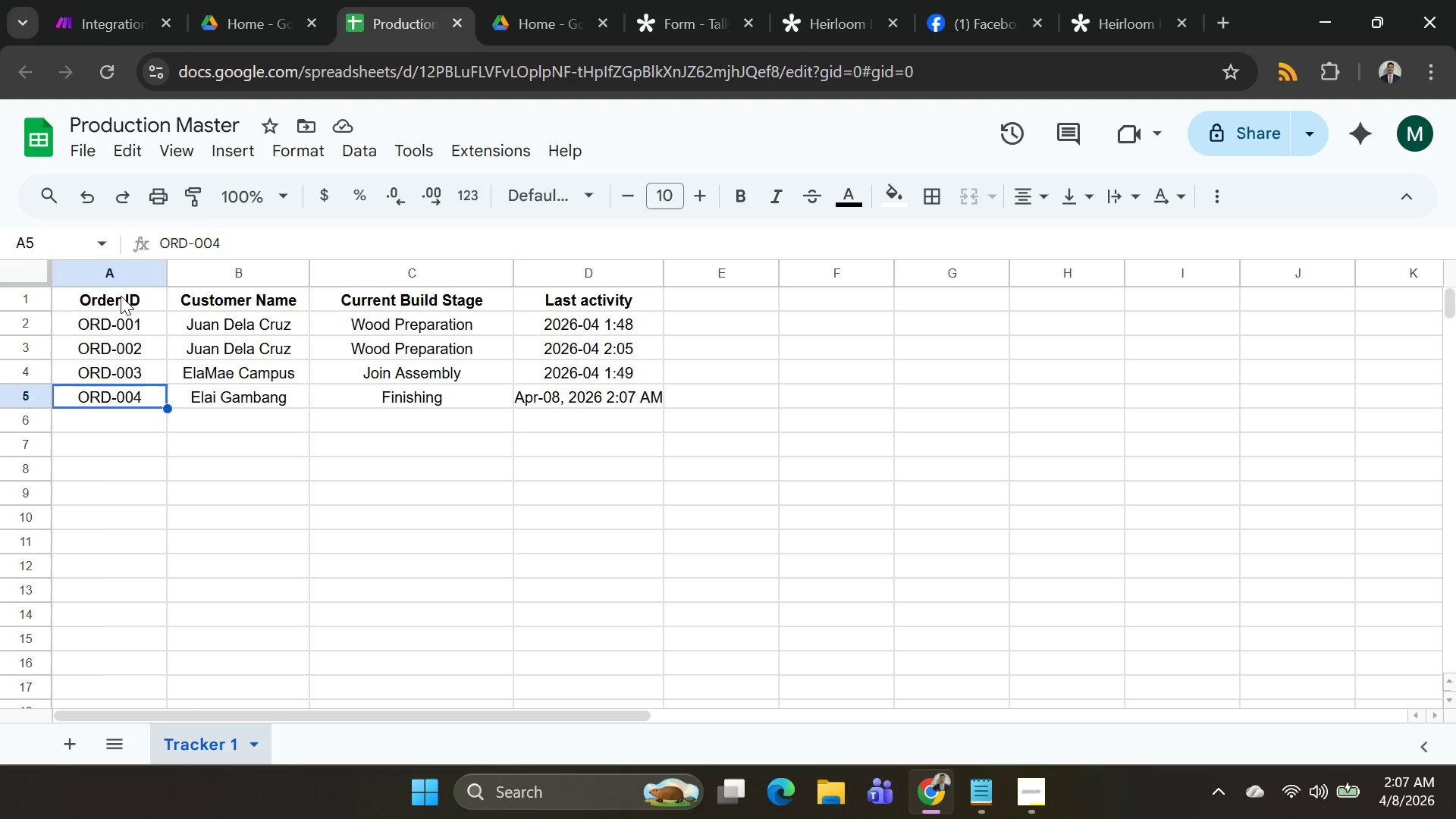 
left_click([121, 296])
 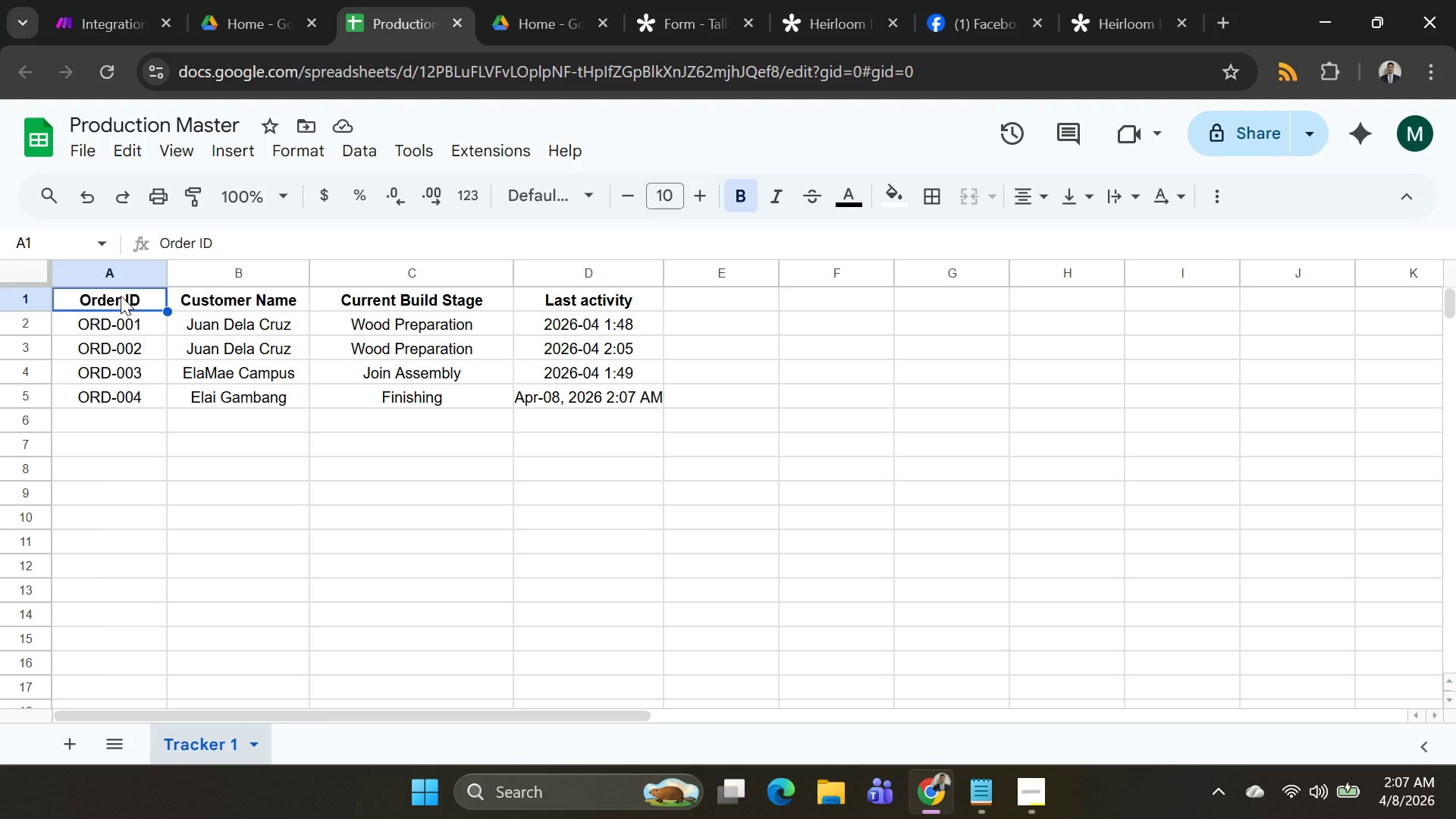 
key(Shift+ArrowRight)
 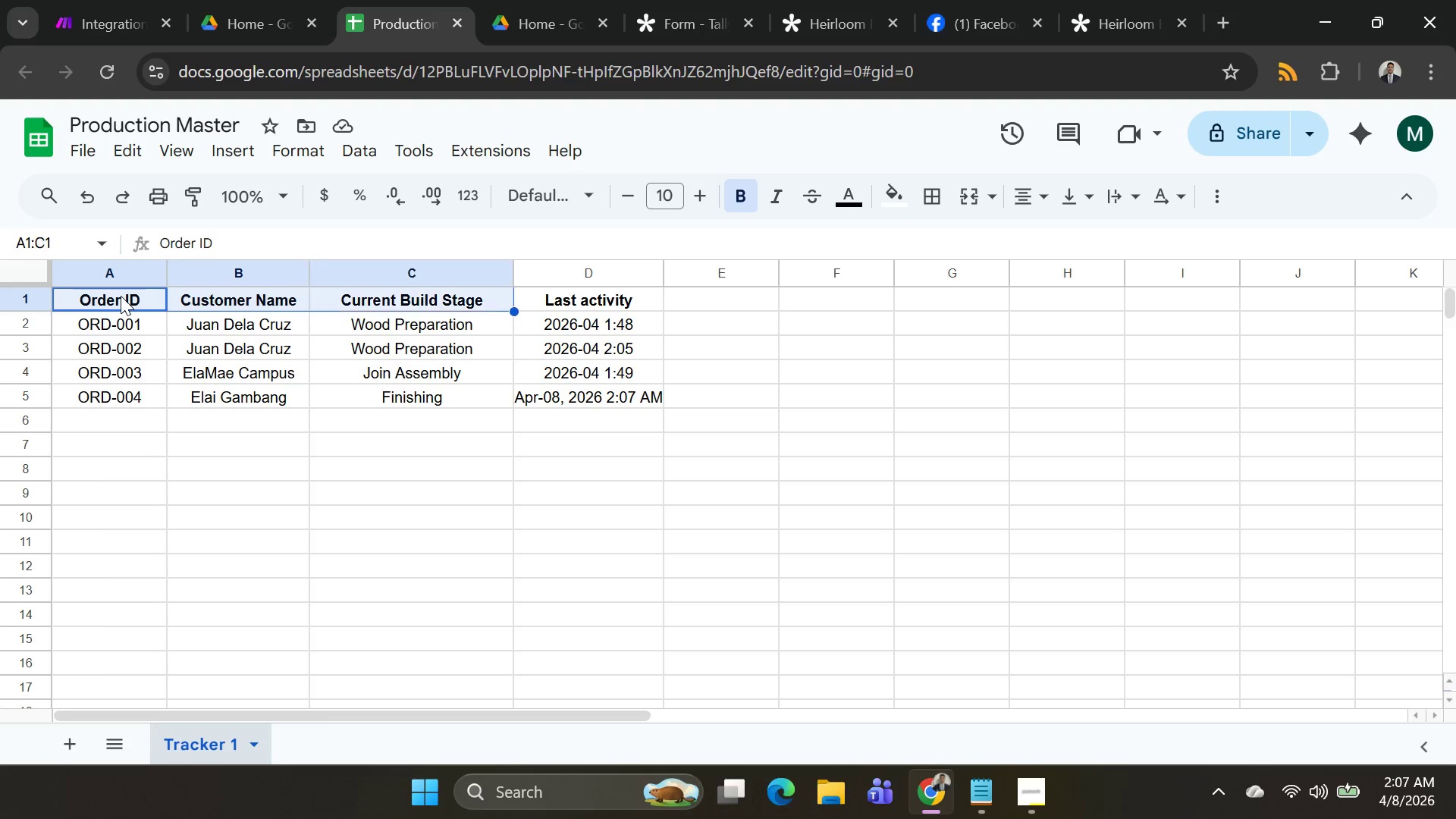 
key(Shift+ArrowRight)
 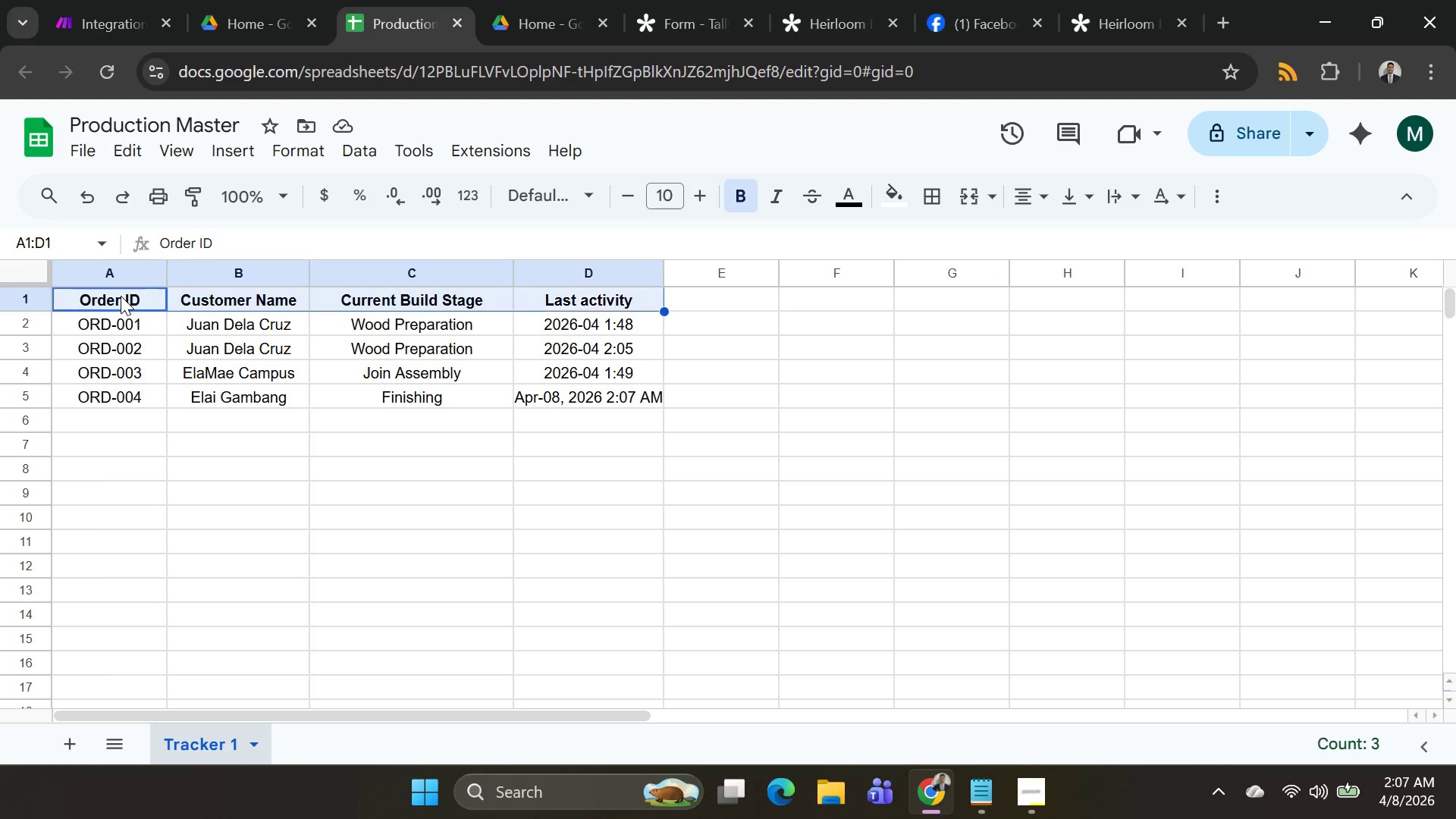 
key(Shift+ArrowRight)
 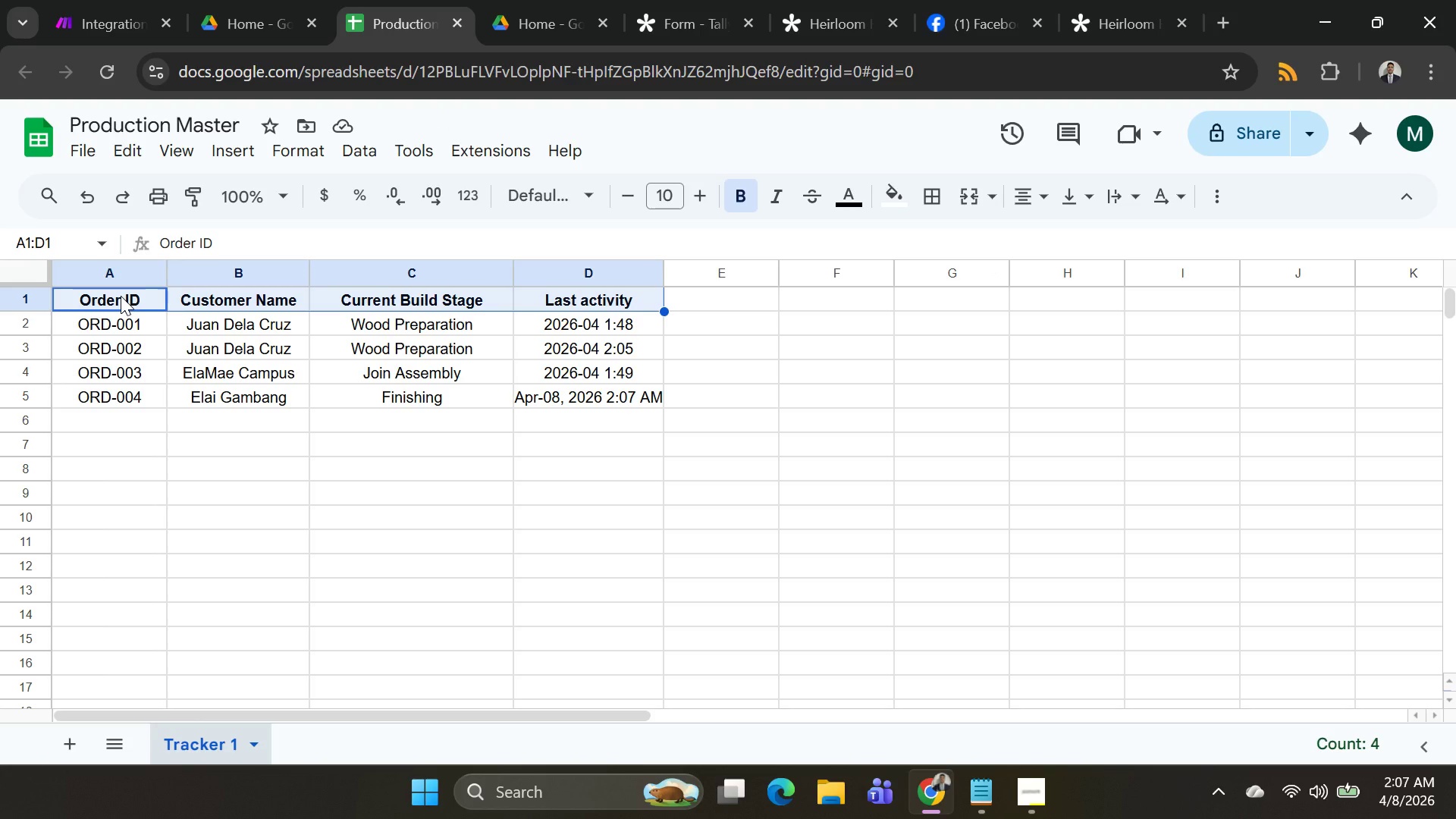 
key(Control+ArrowDown)
 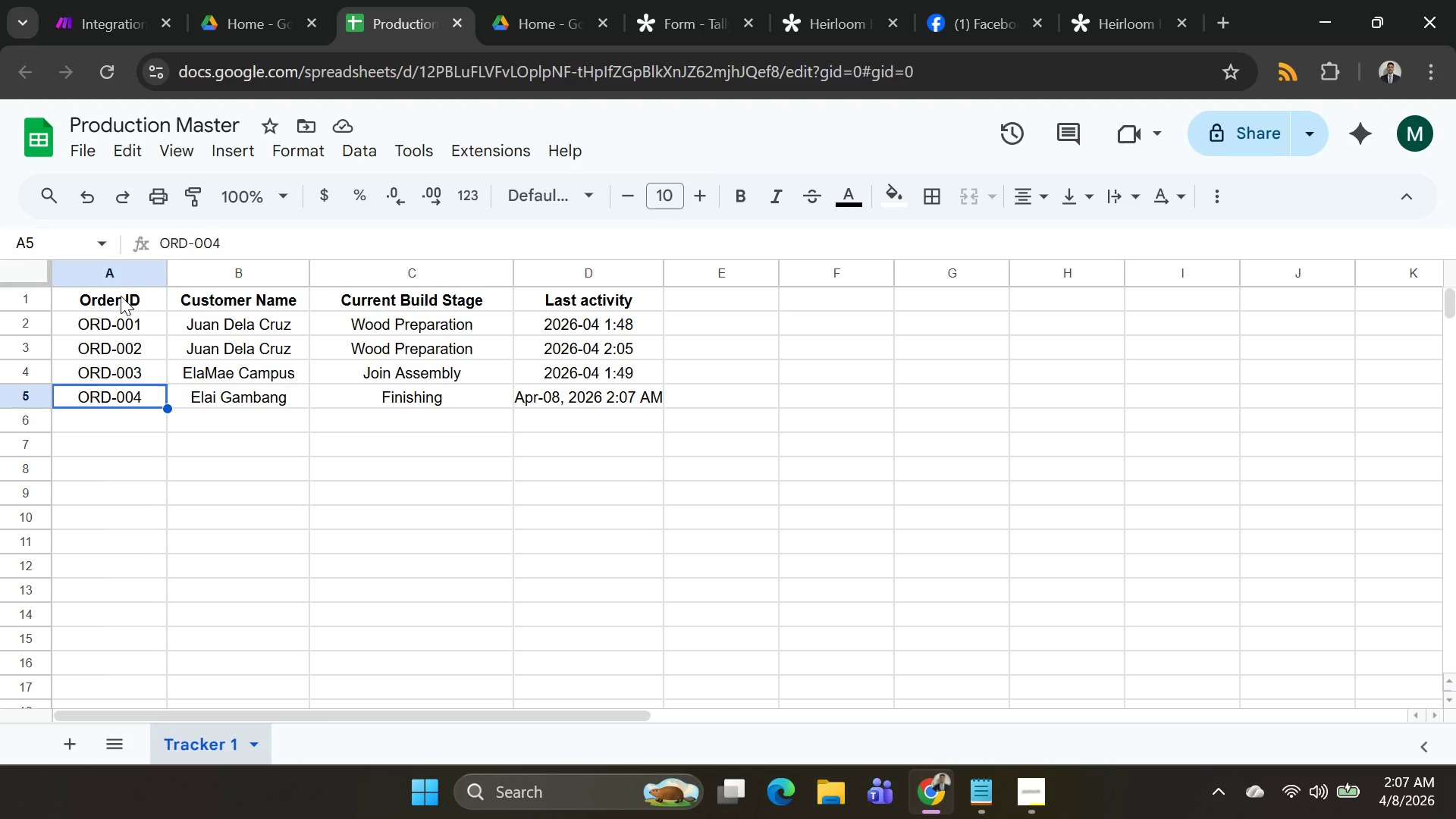 
key(ArrowUp)
 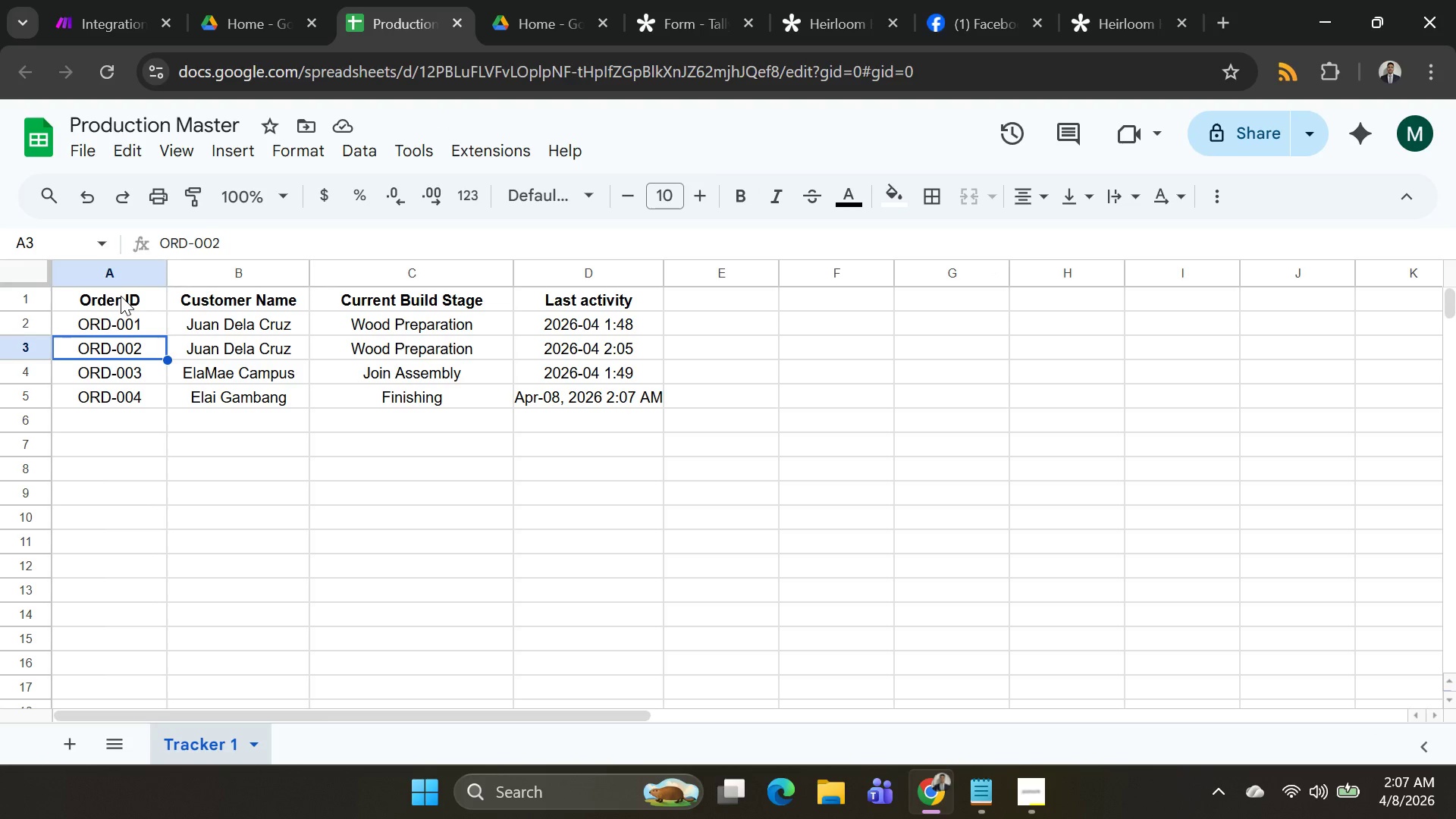 
key(ArrowUp)
 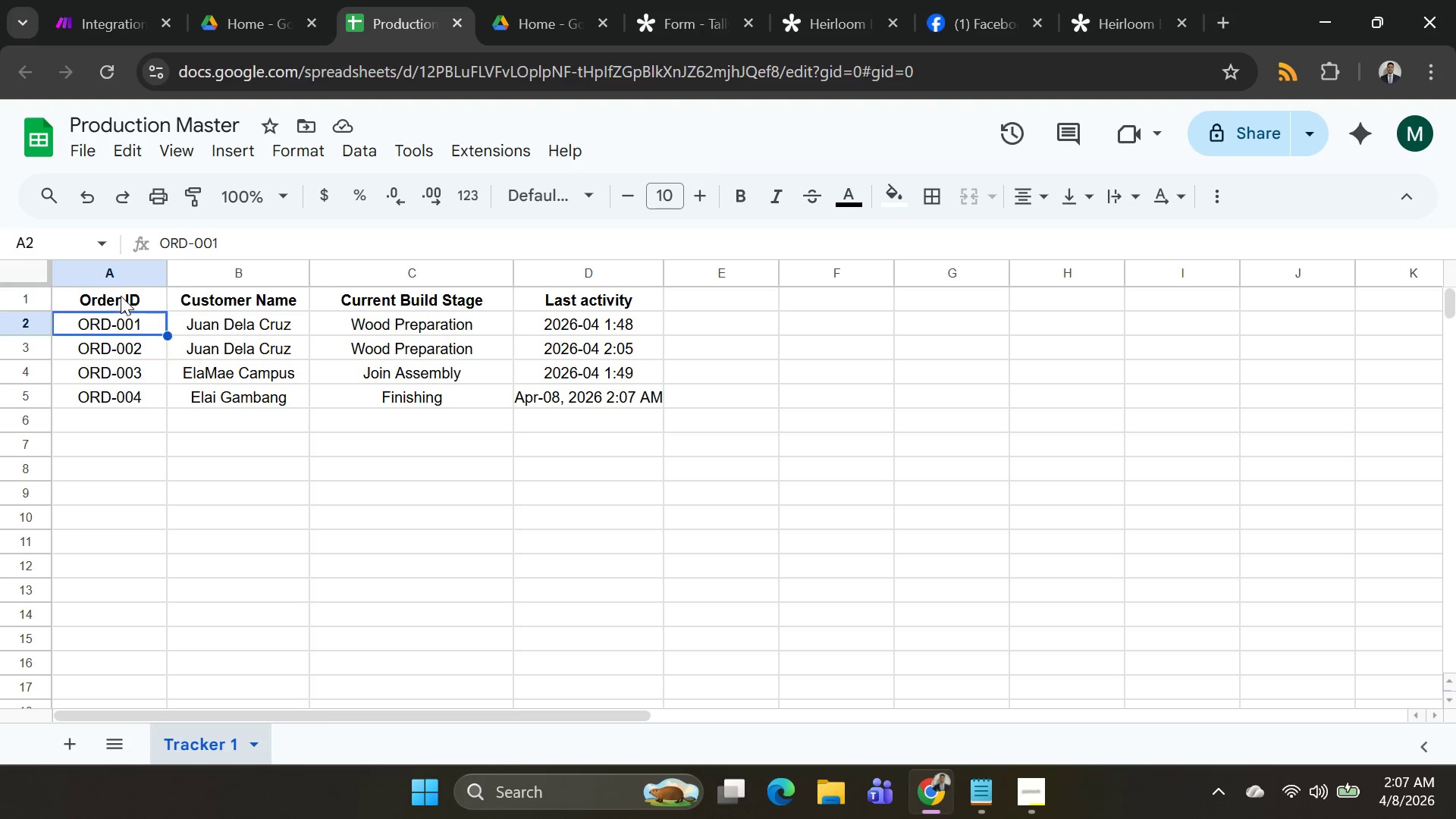 
key(ArrowUp)
 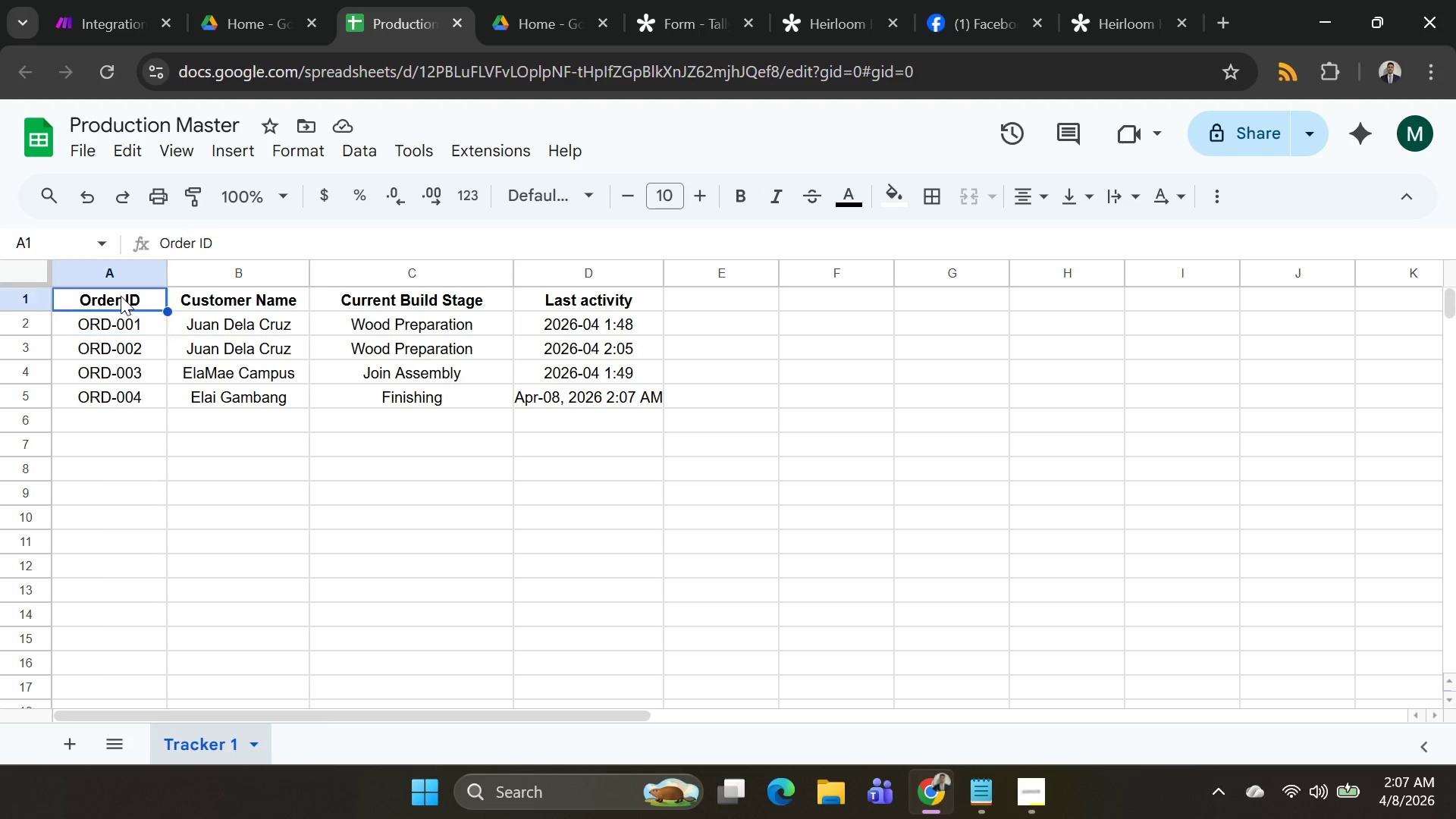 
key(ArrowUp)
 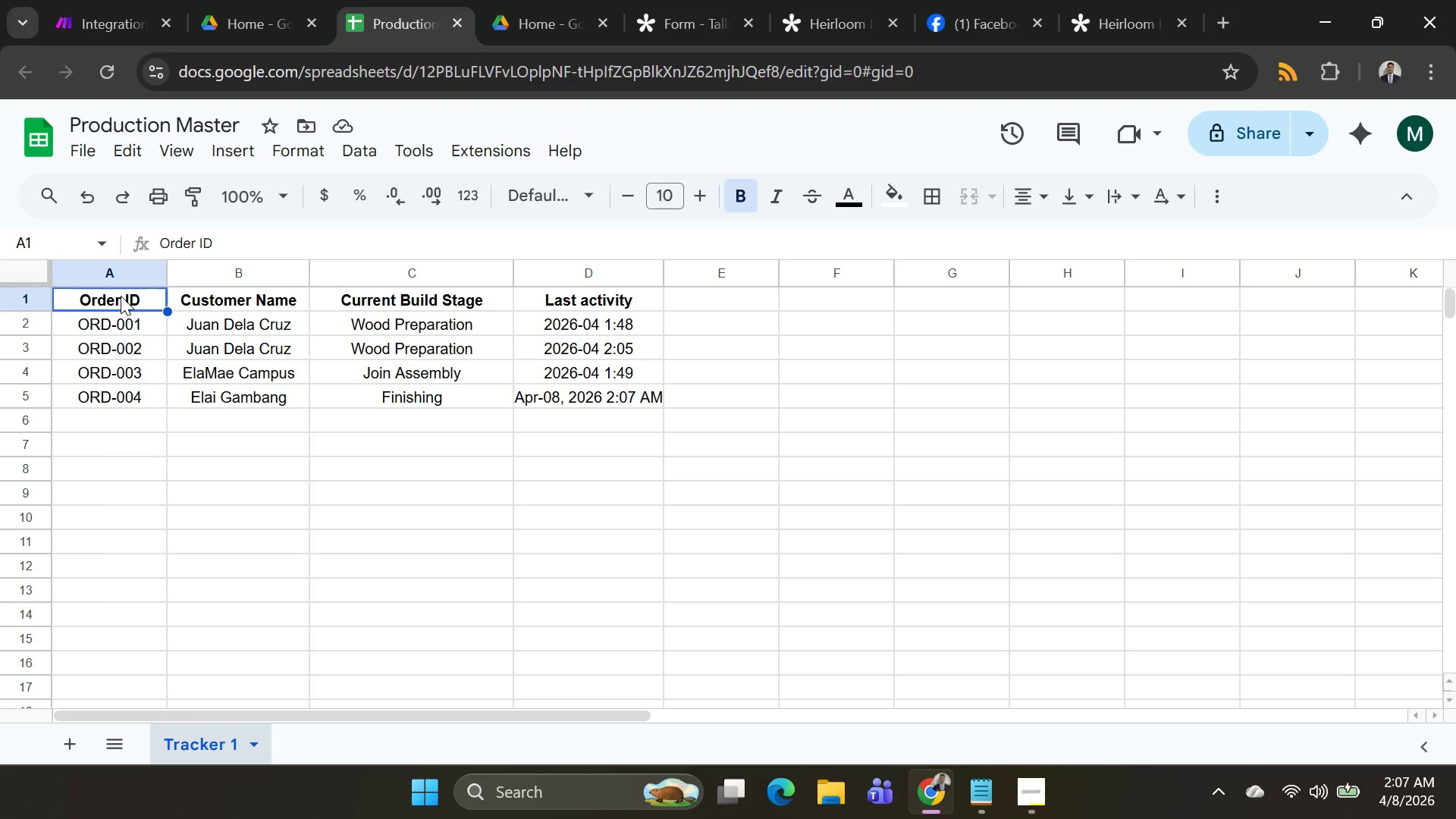 
key(Control+ArrowRight)
 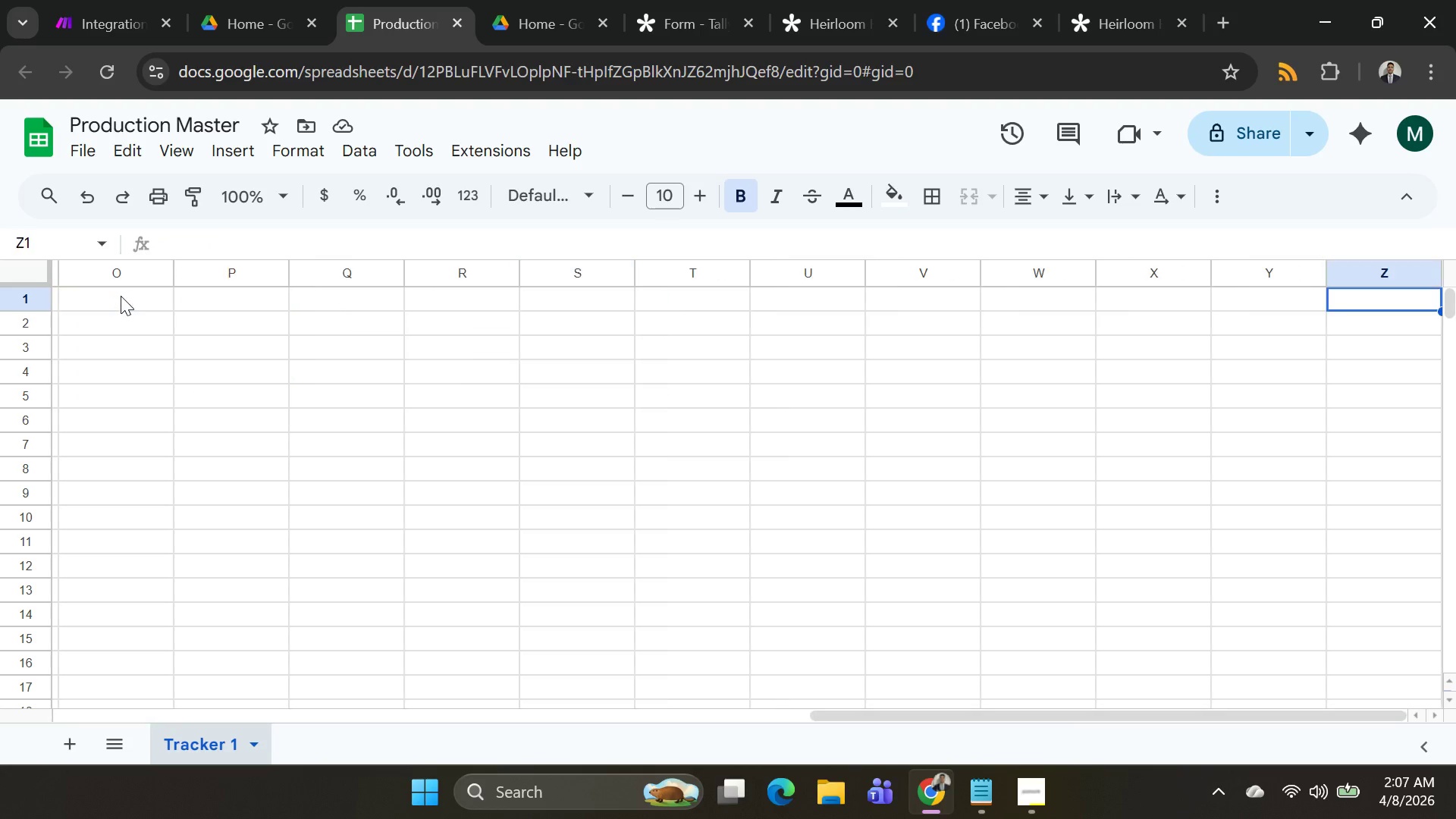 
key(Control+ArrowRight)
 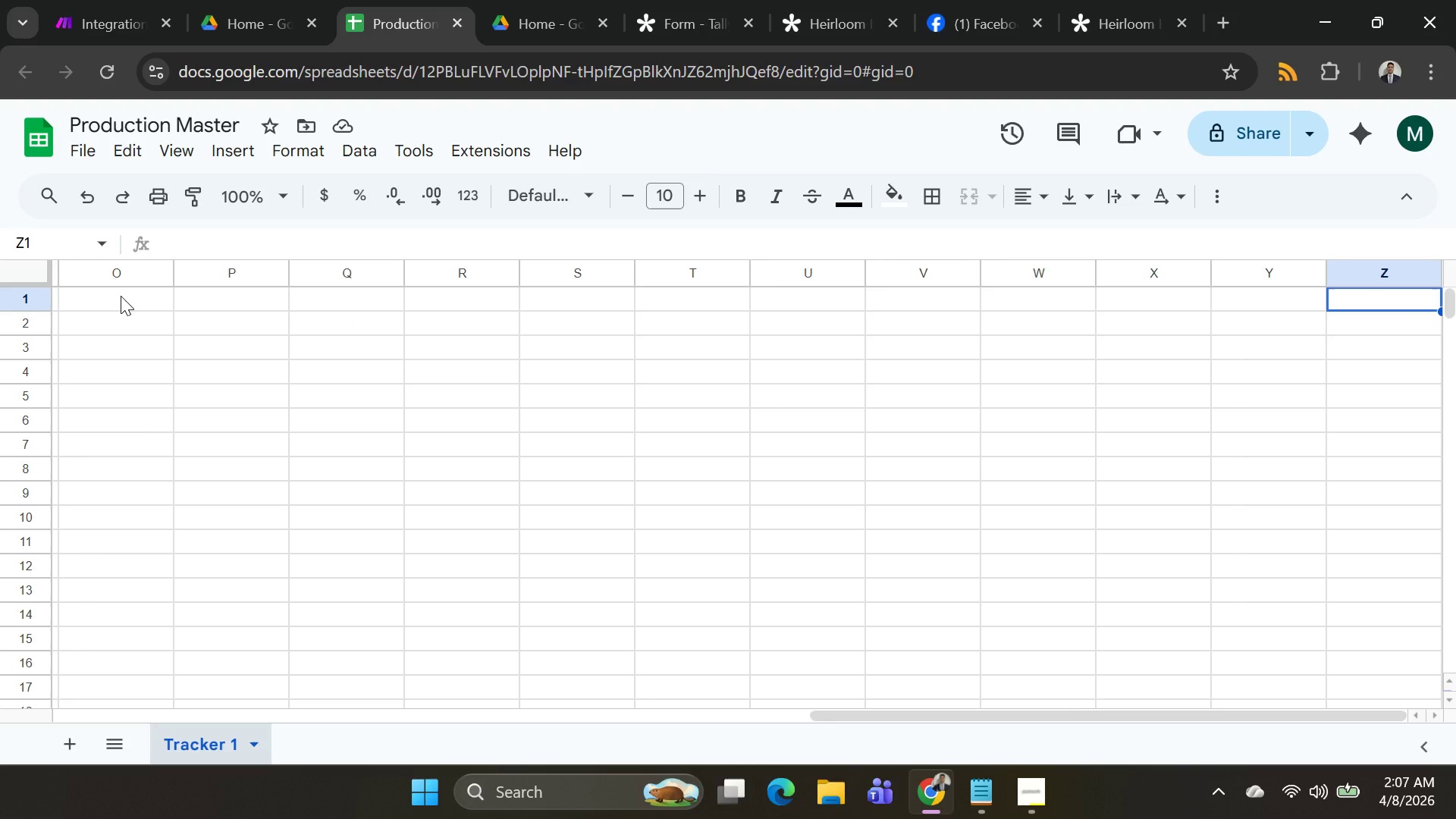 
key(Control+ArrowLeft)
 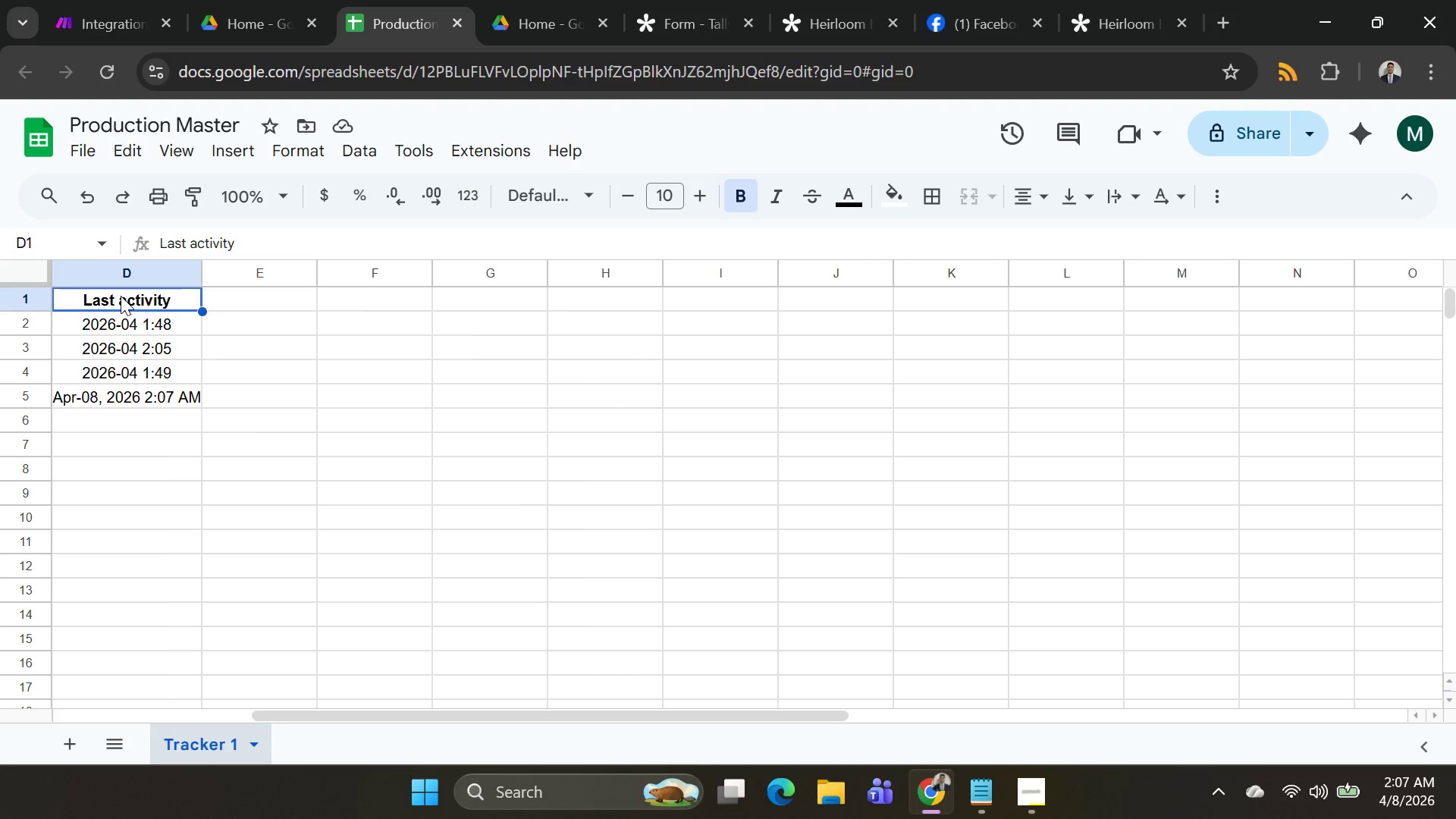 
key(Control+ArrowLeft)
 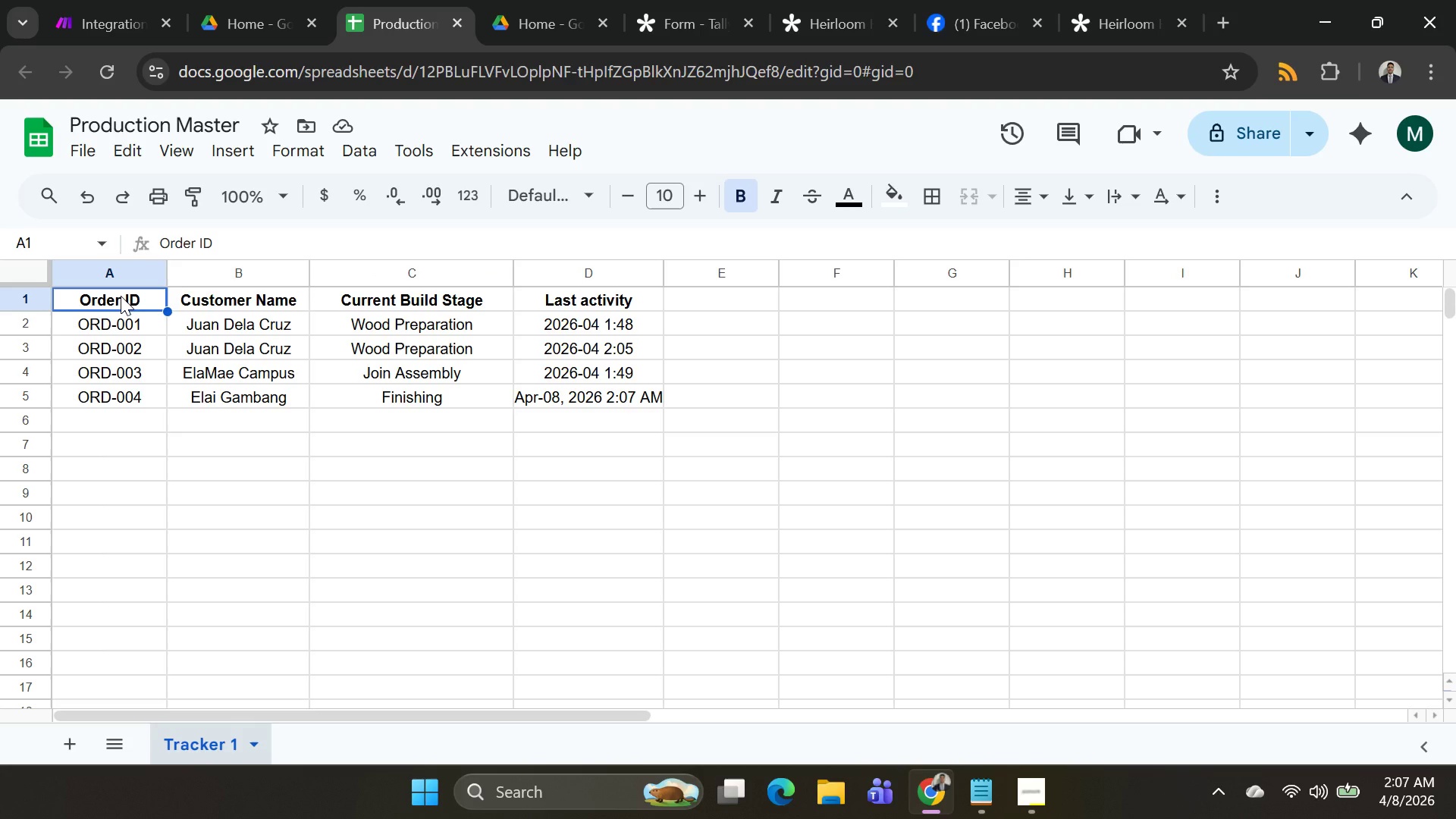 
key(Shift+ArrowRight)
 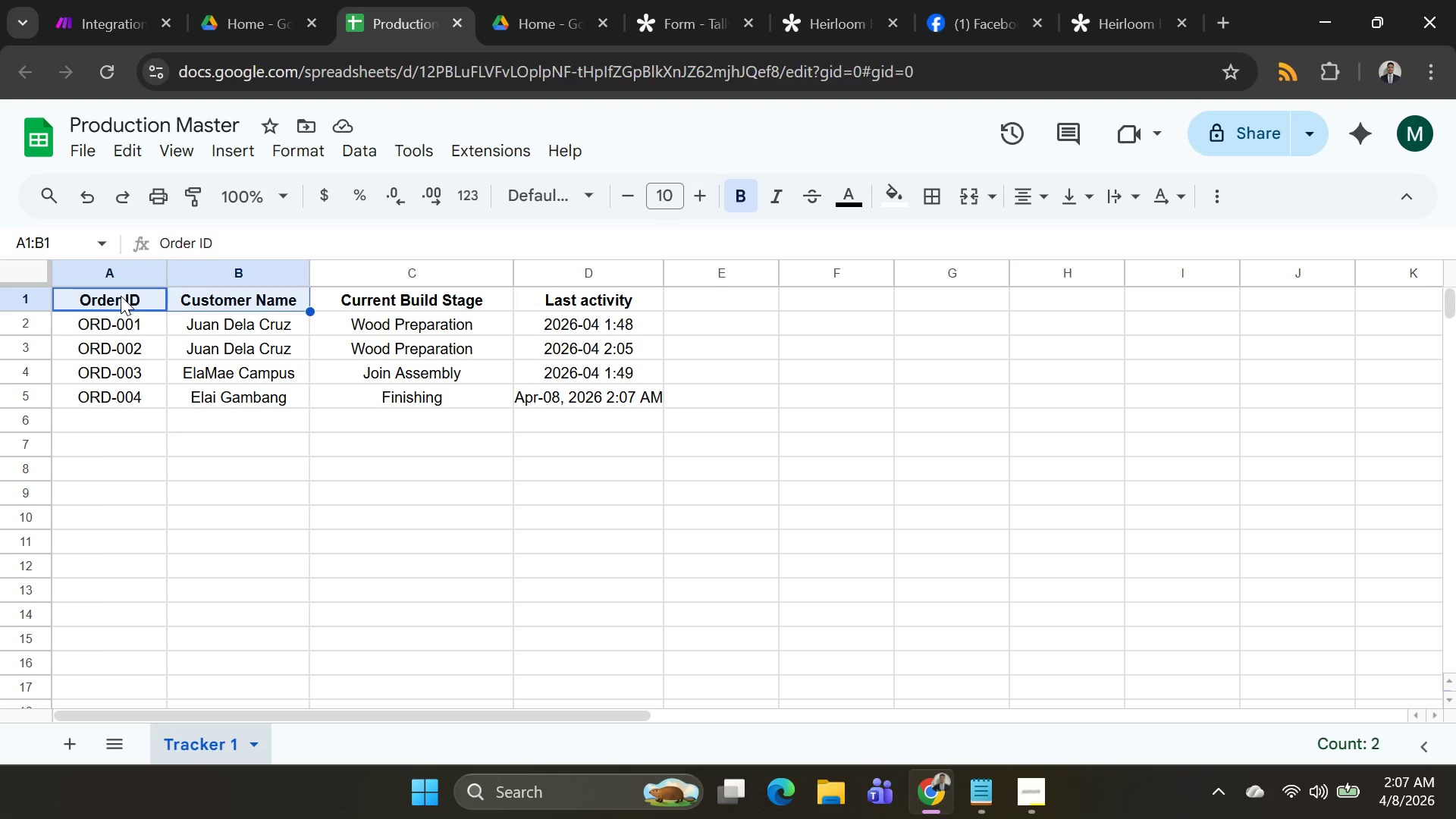 
key(Shift+ArrowRight)
 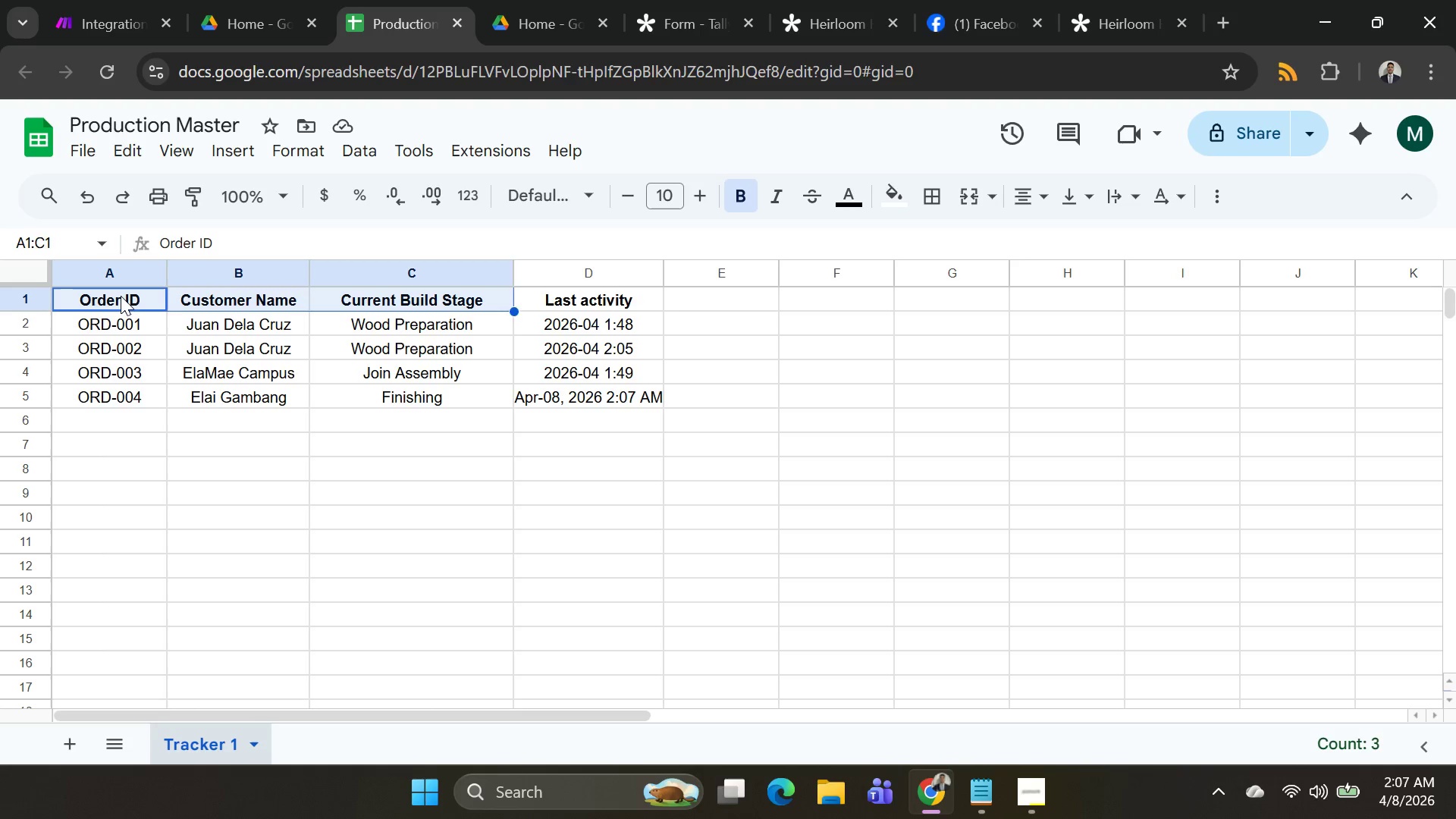 
key(Shift+ArrowRight)
 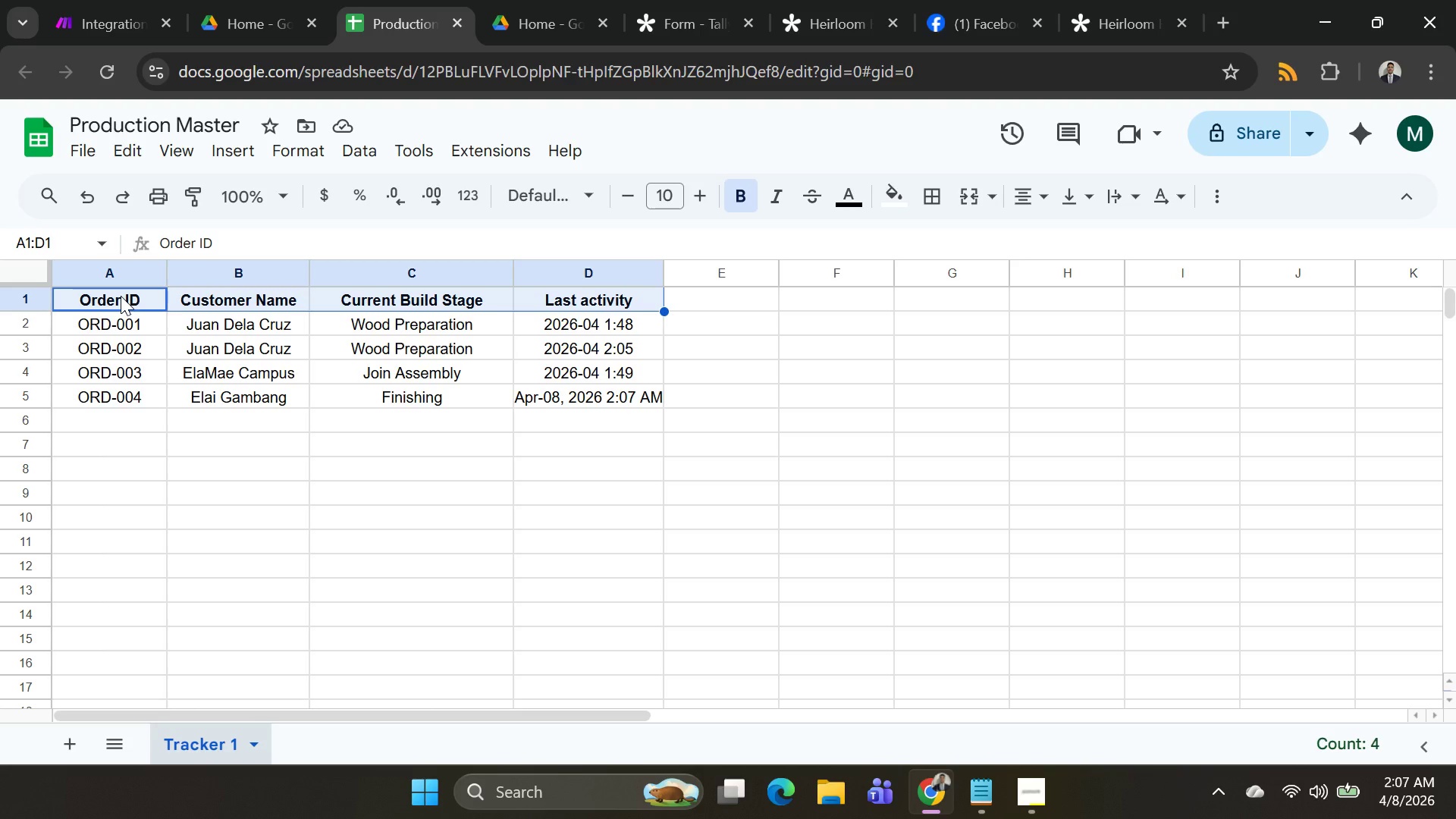 
key(Control+ArrowDown)
 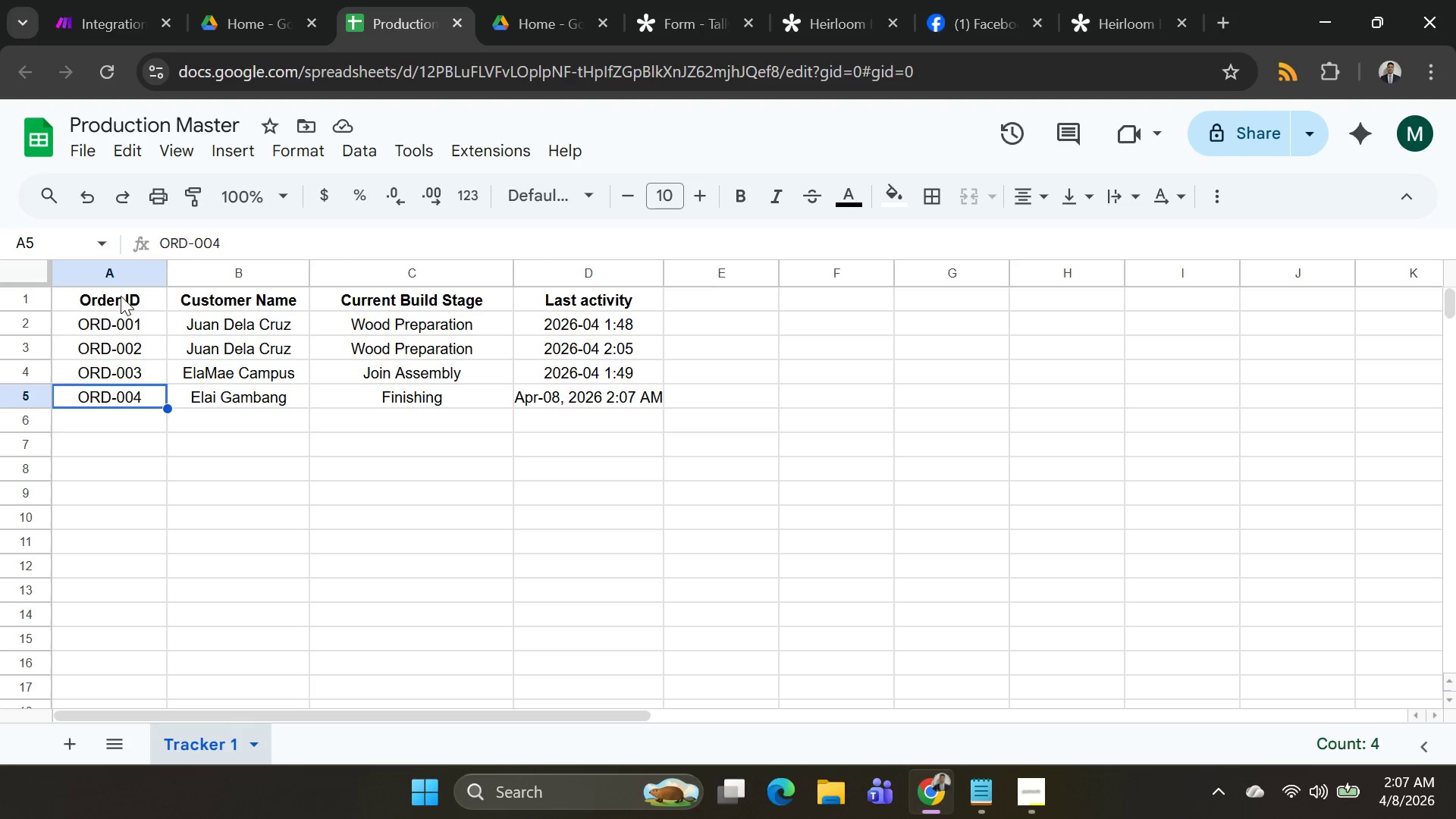 
key(Control+ArrowDown)
 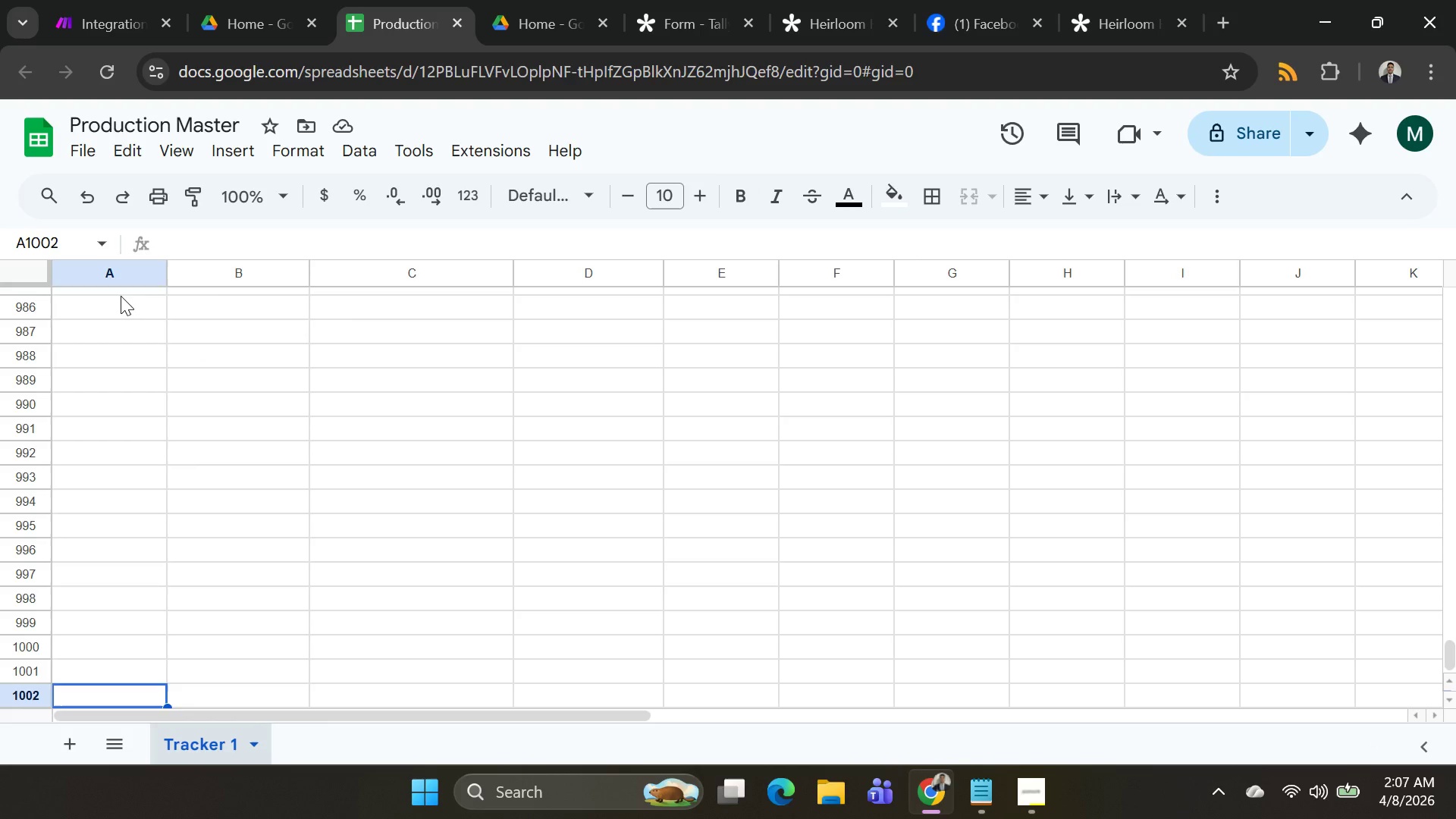 
key(Control+ArrowUp)
 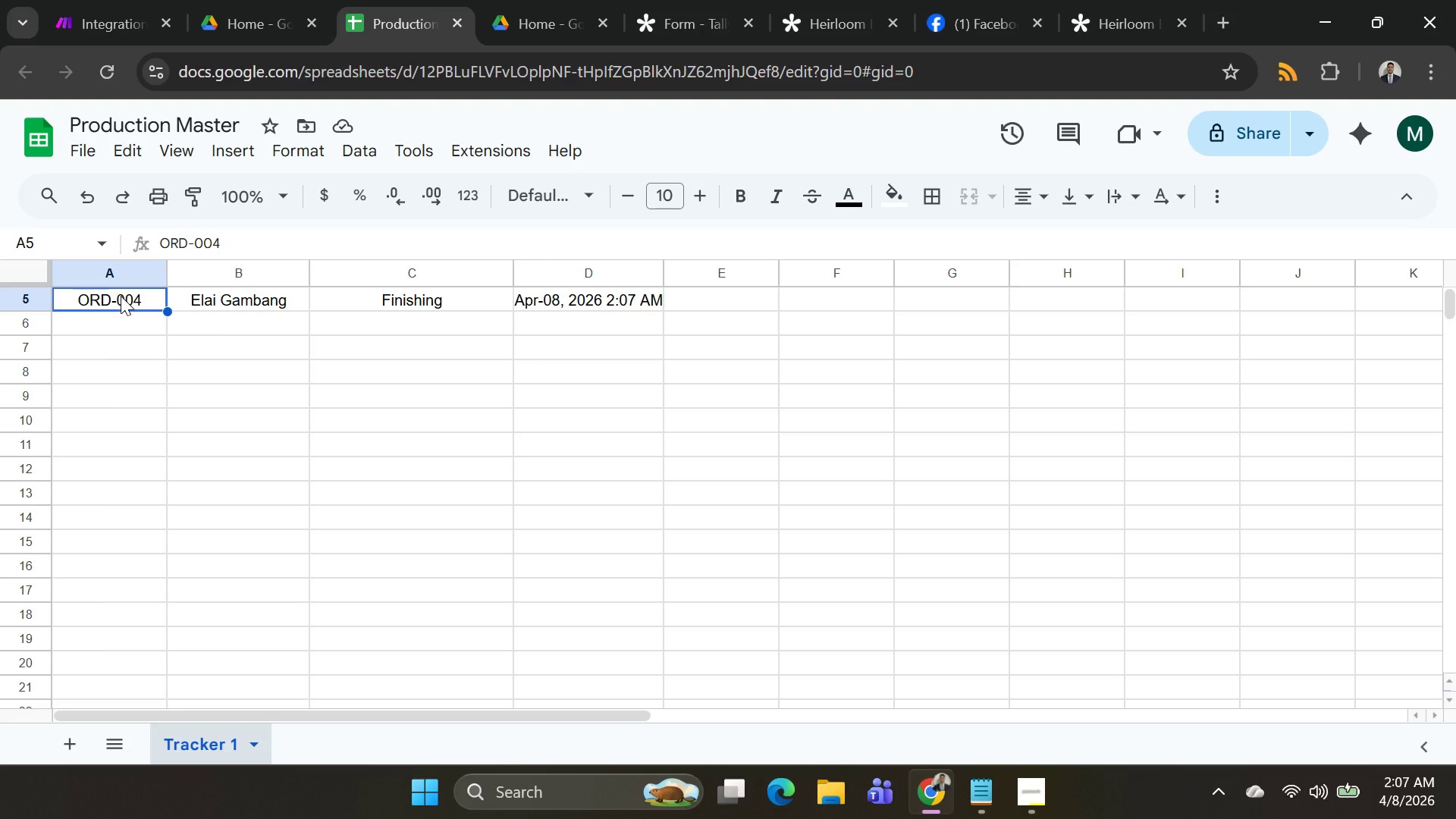 
key(Control+ArrowUp)
 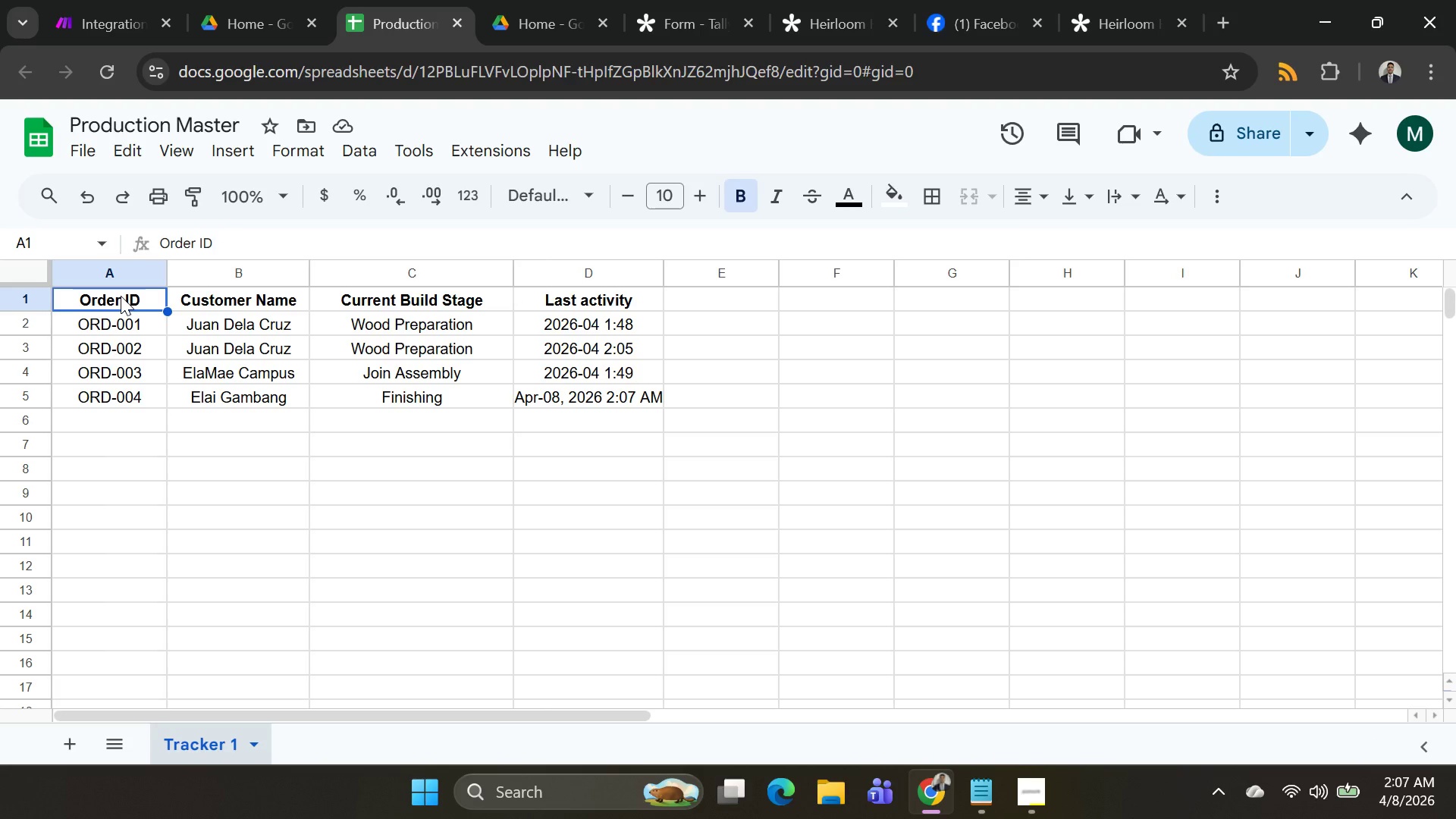 
key(Shift+ArrowRight)
 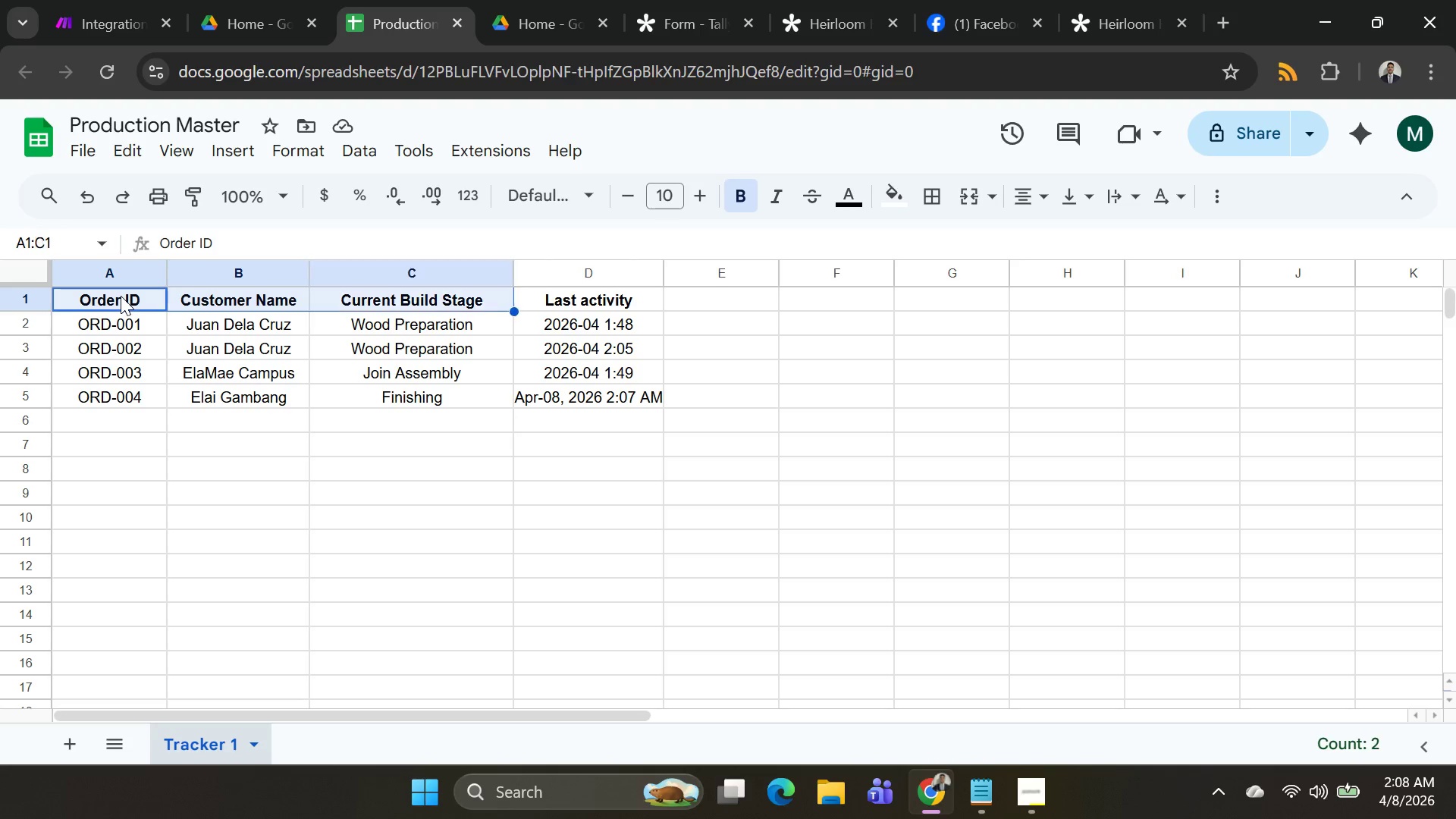 
key(Shift+ArrowRight)
 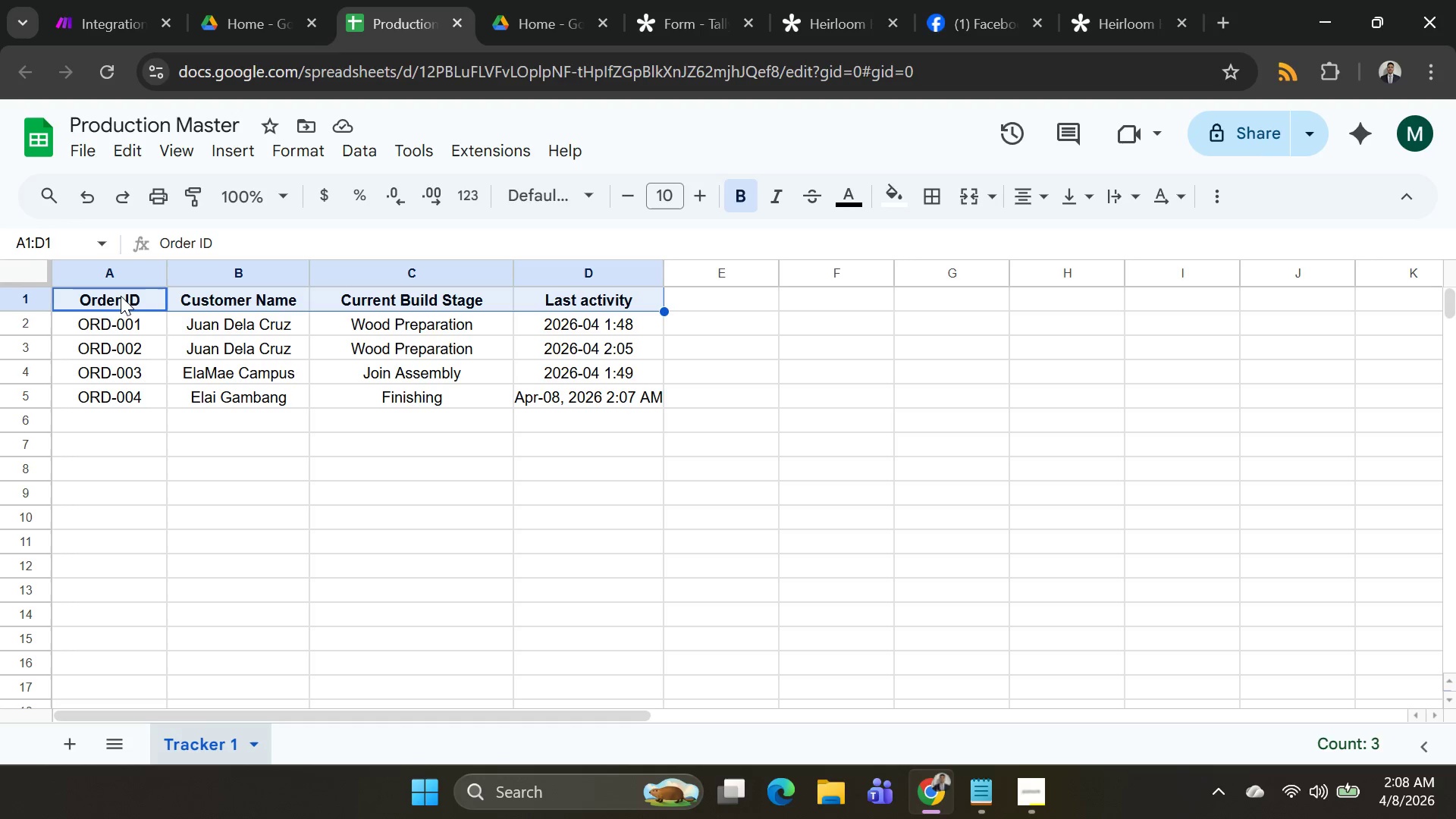 
key(Shift+ArrowRight)
 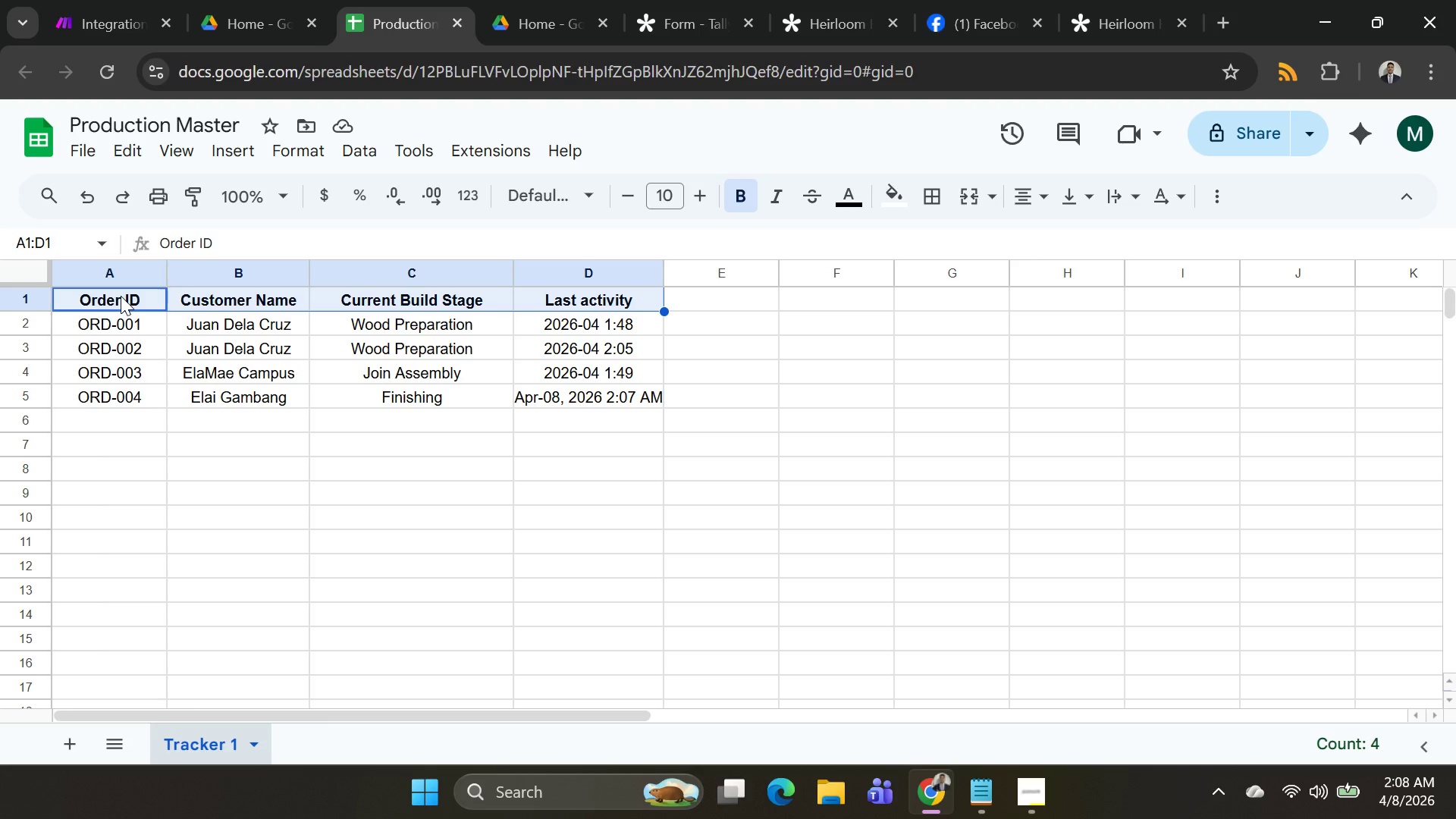 
key(Shift+ArrowDown)
 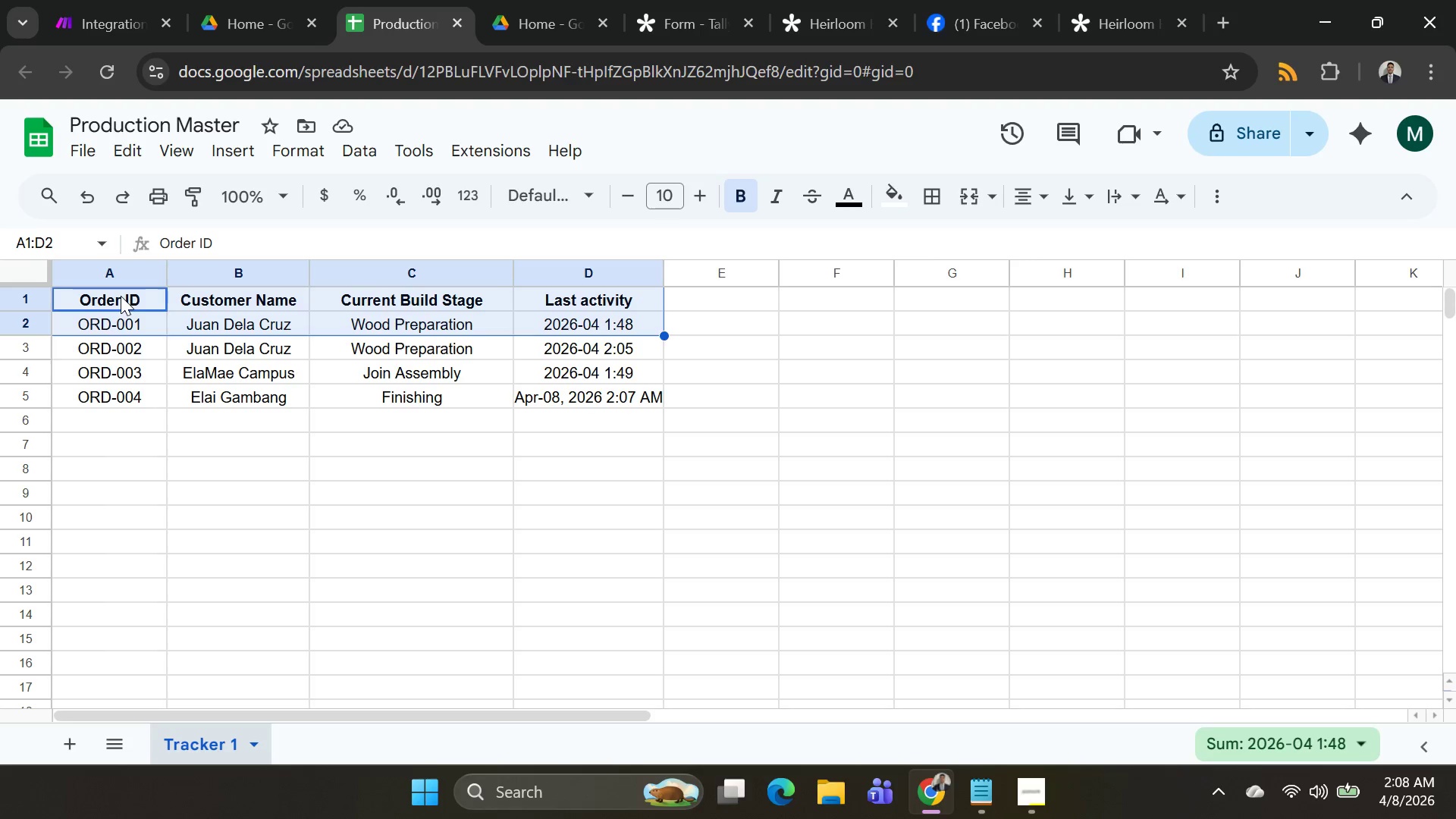 
key(Shift+ArrowDown)
 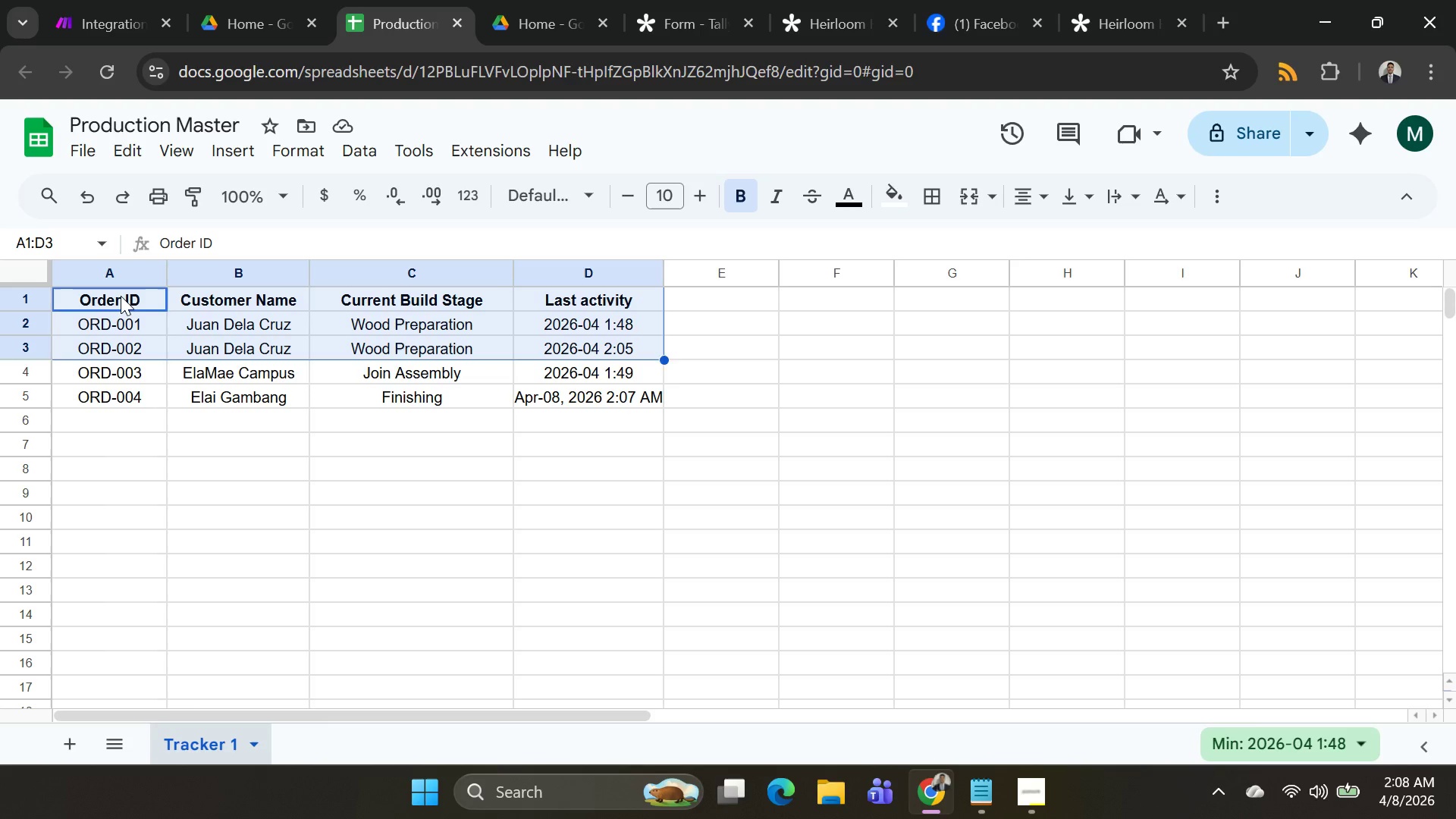 
key(Shift+ArrowDown)
 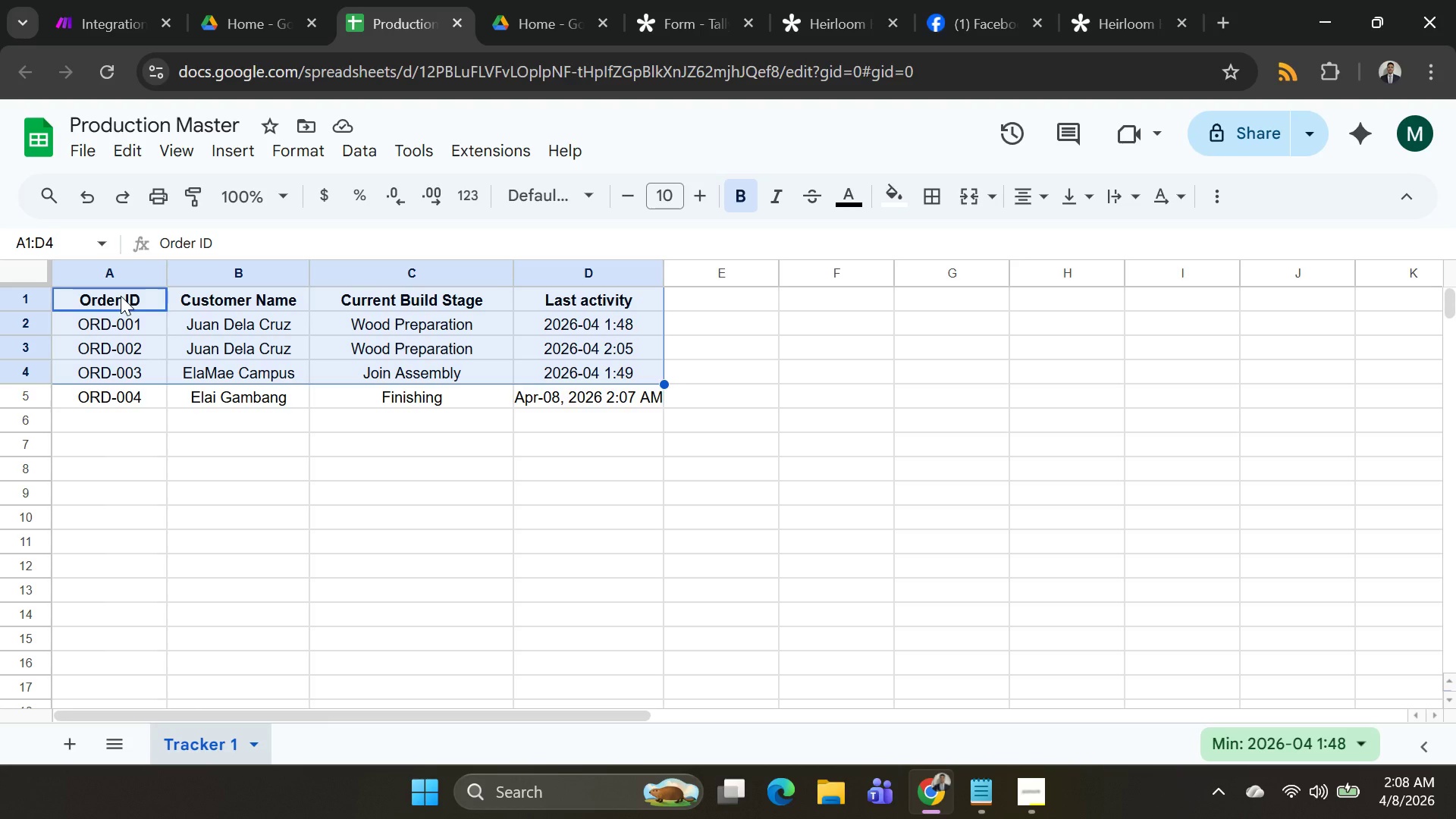 
key(Shift+ArrowDown)
 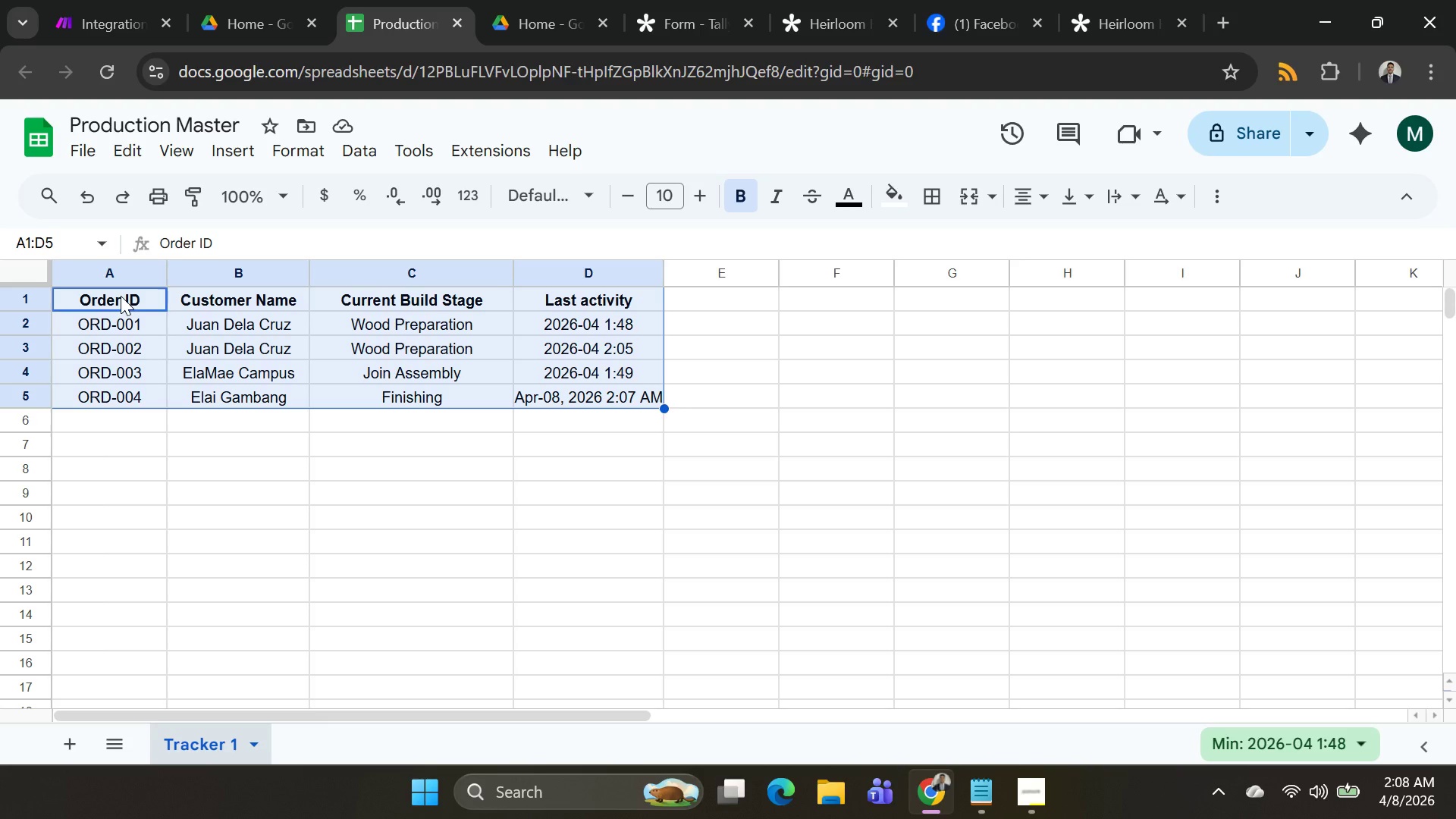 
key(Shift+ArrowDown)
 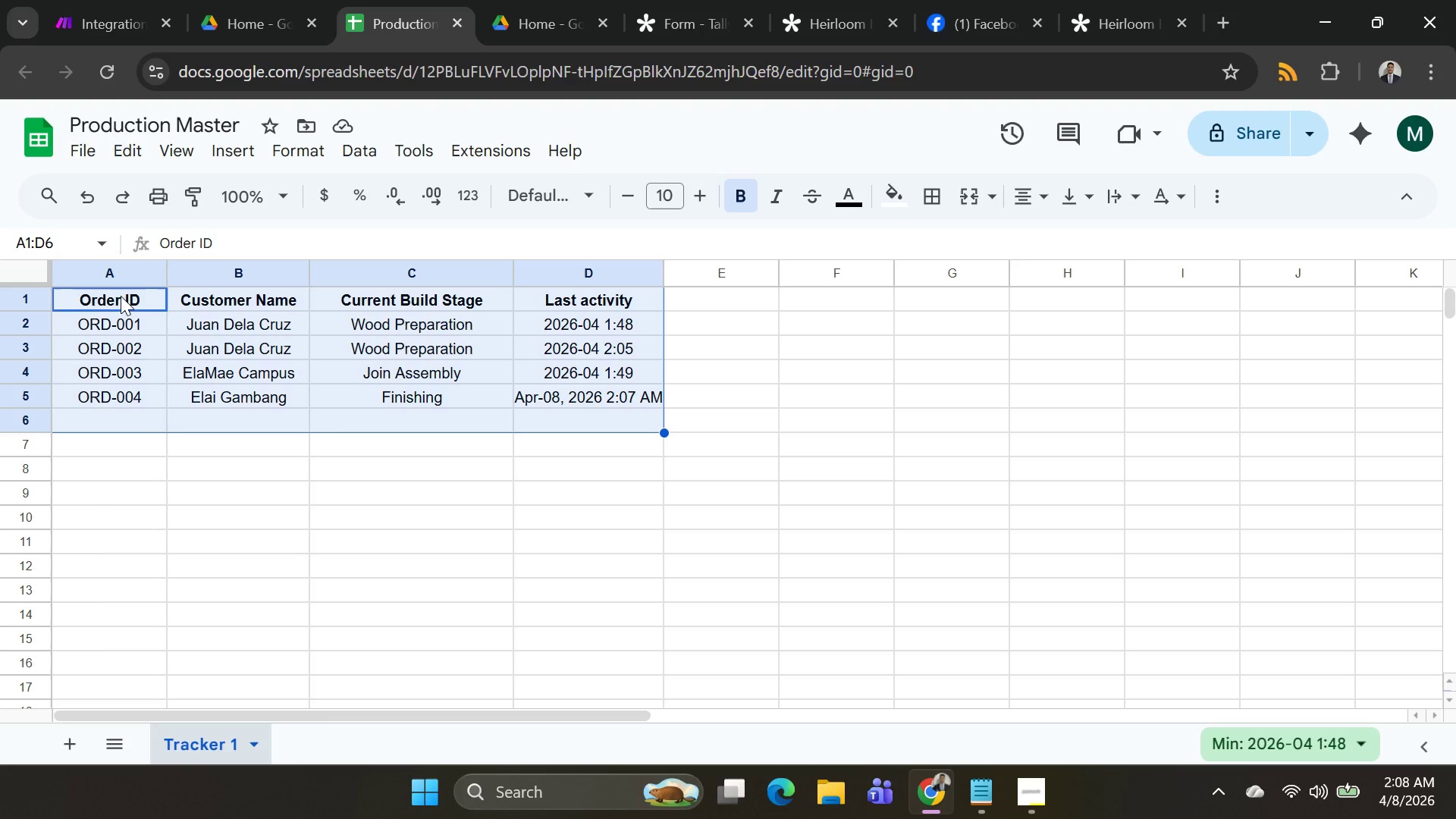 
key(Control+Shift+ArrowDown)
 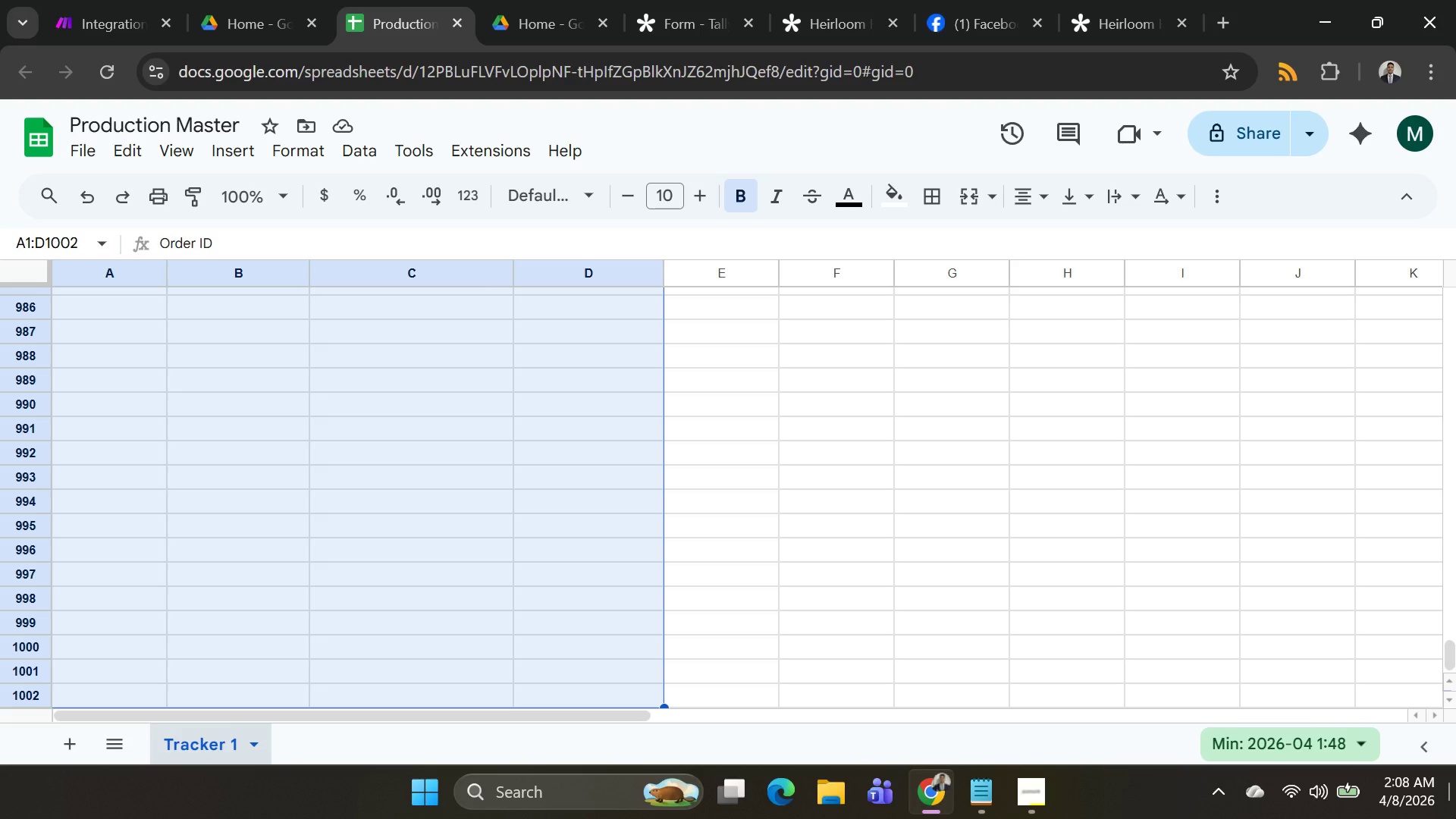 
wait(11.0)
 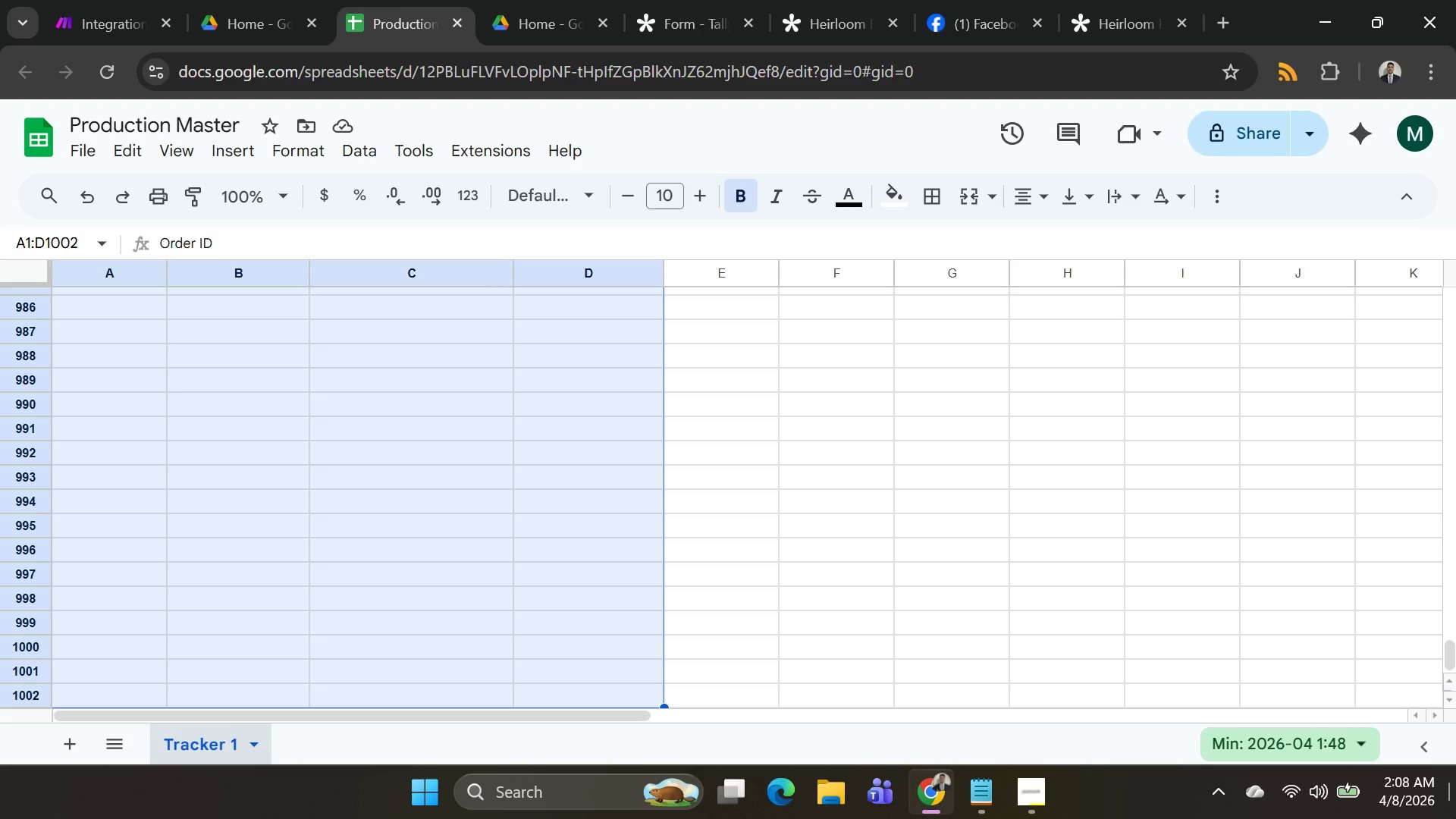 
left_click([1046, 206])
 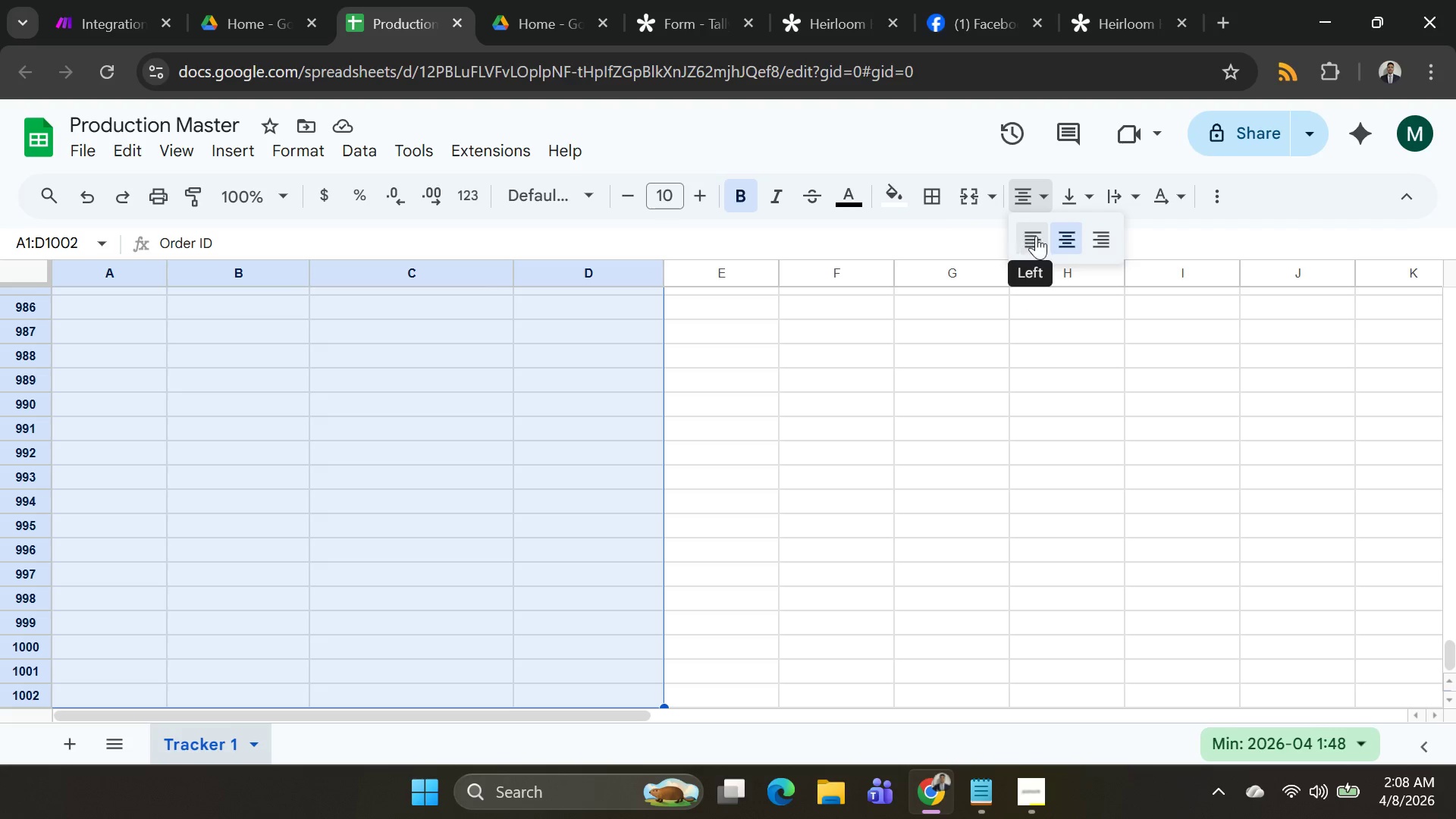 
left_click([1056, 243])
 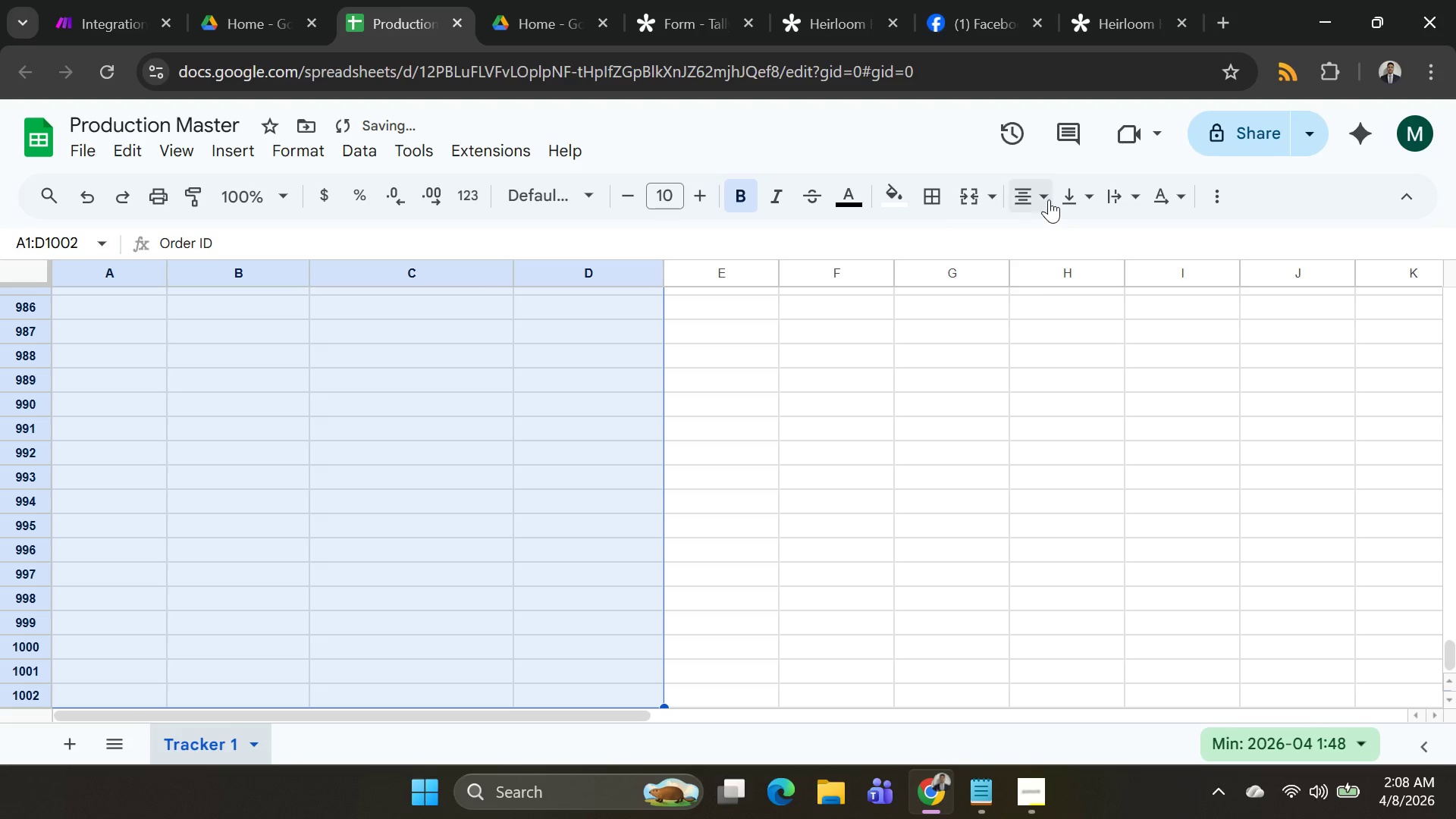 
left_click([1048, 197])
 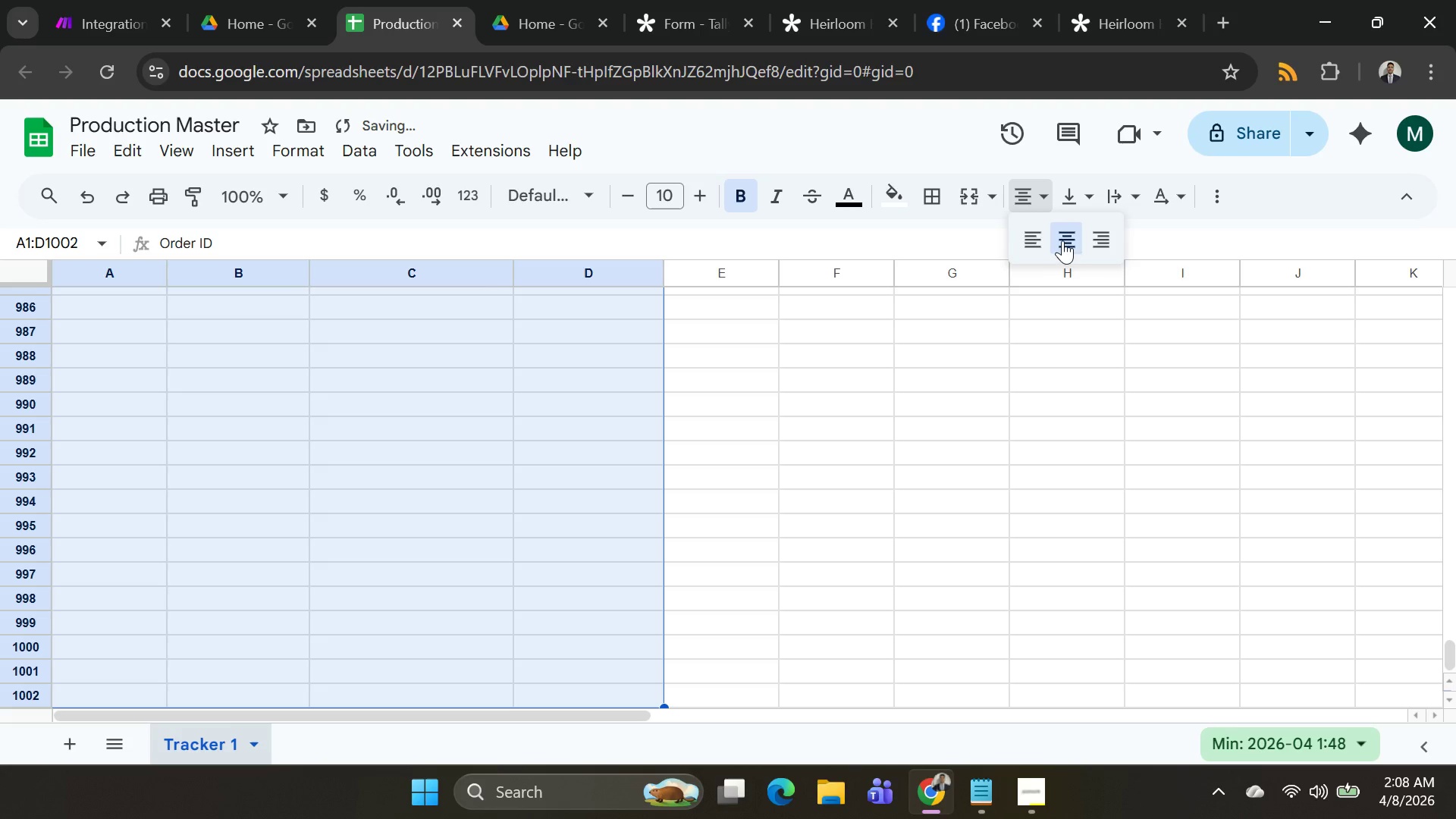 
left_click([1071, 243])
 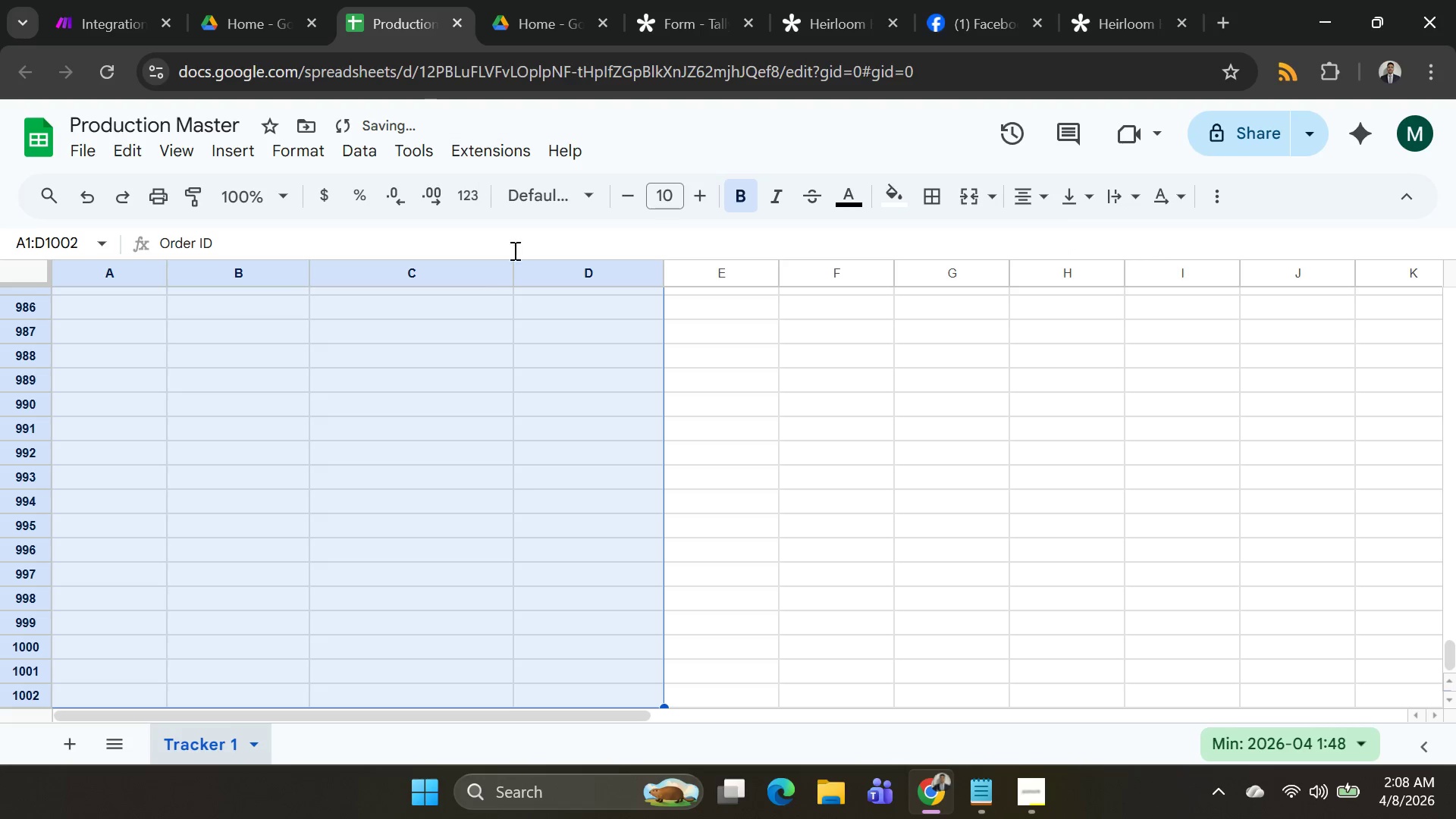 
scroll: coordinate [818, 381], scroll_direction: up, amount: 197.0
 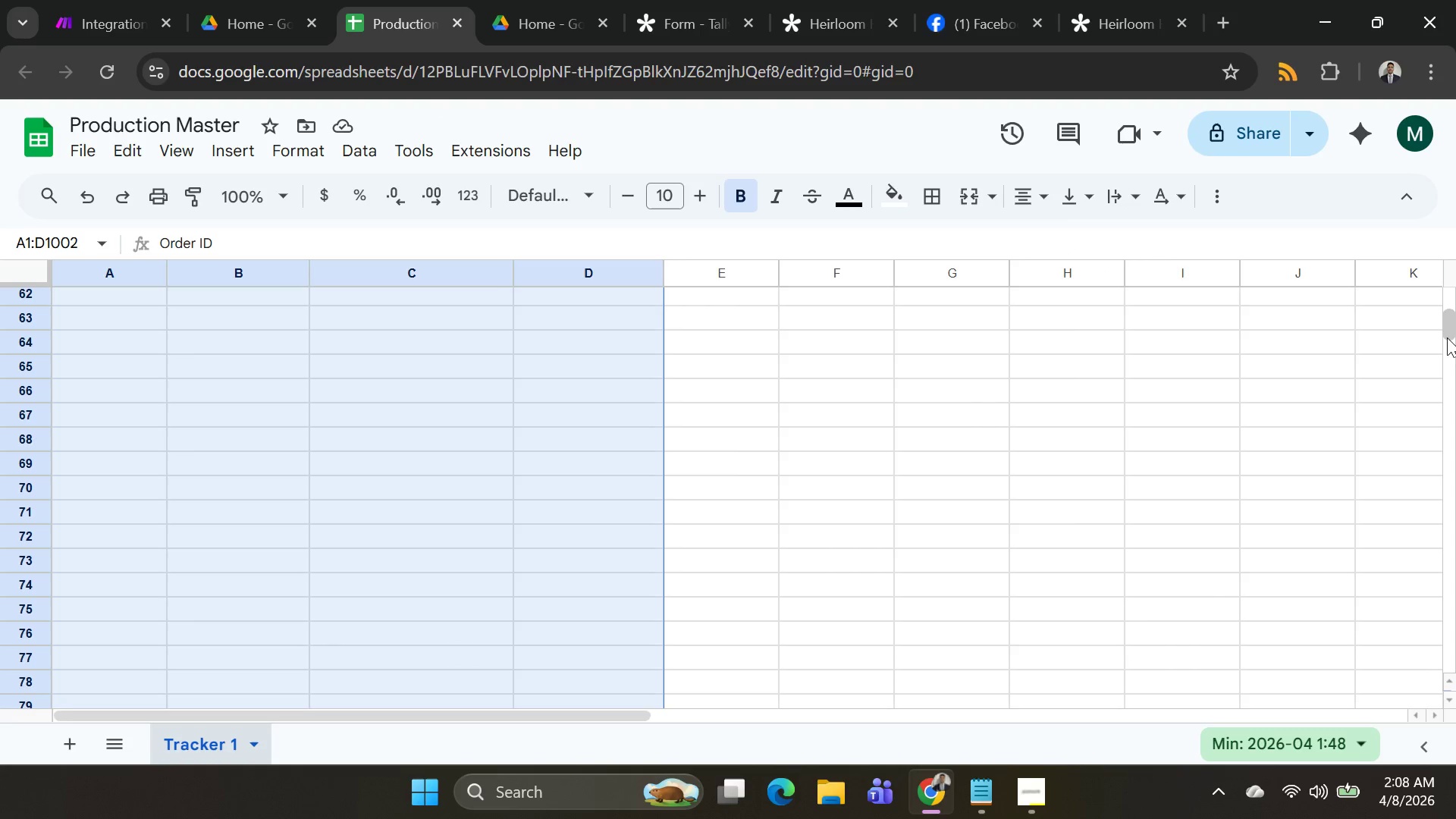 
left_click_drag(start_coordinate=[1447, 331], to_coordinate=[1455, 248])
 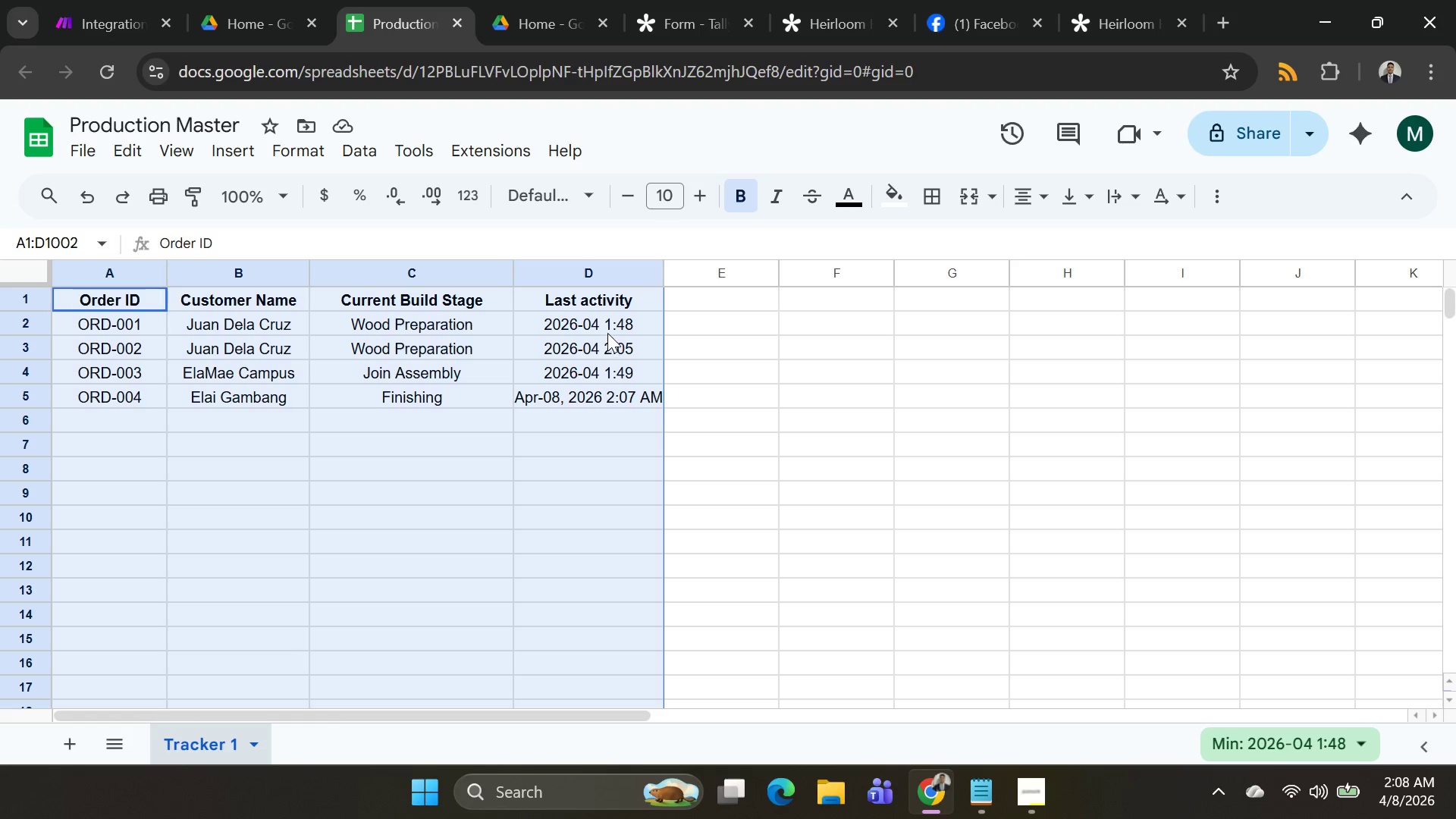 
left_click([606, 326])
 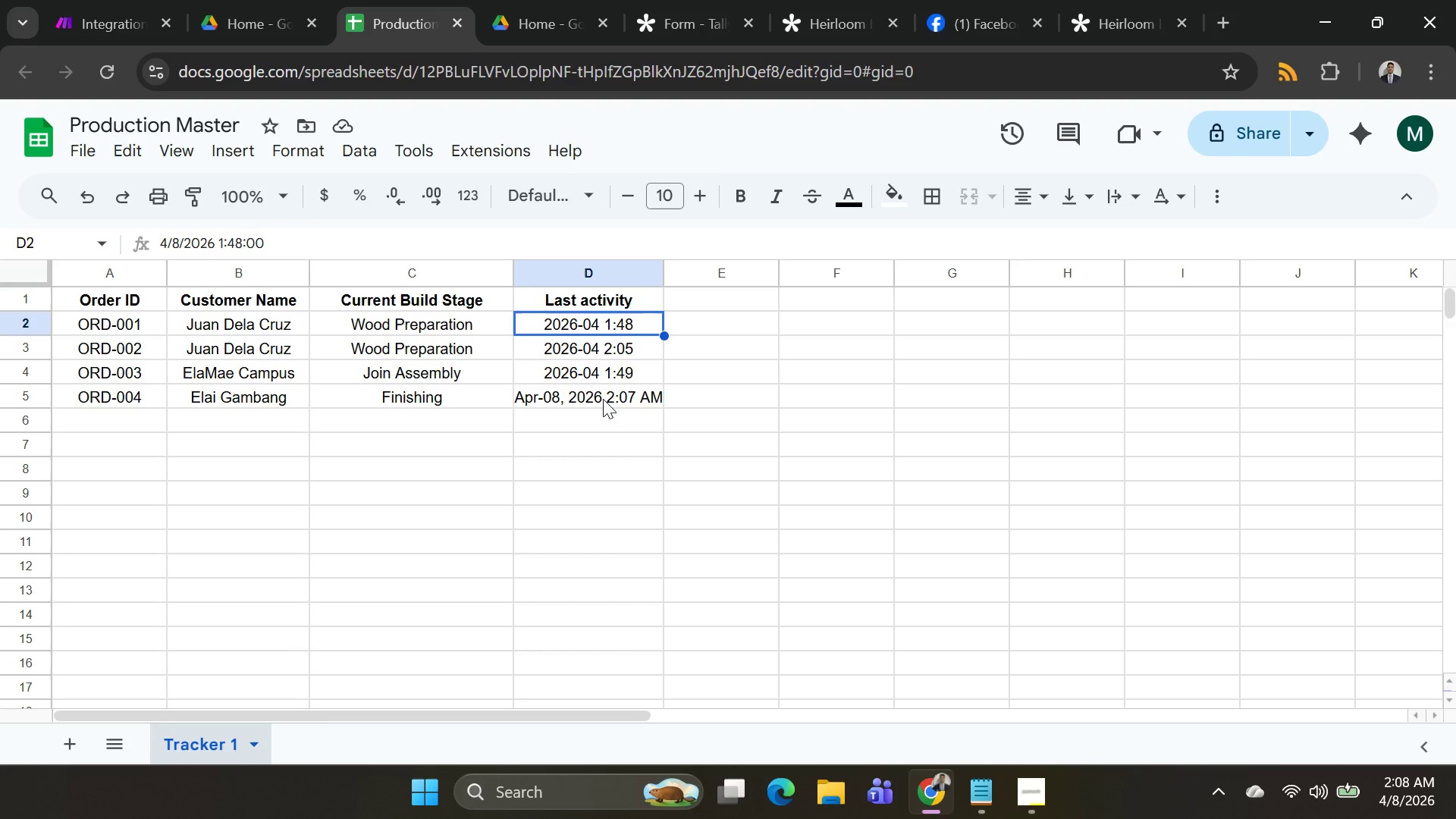 
left_click([603, 399])
 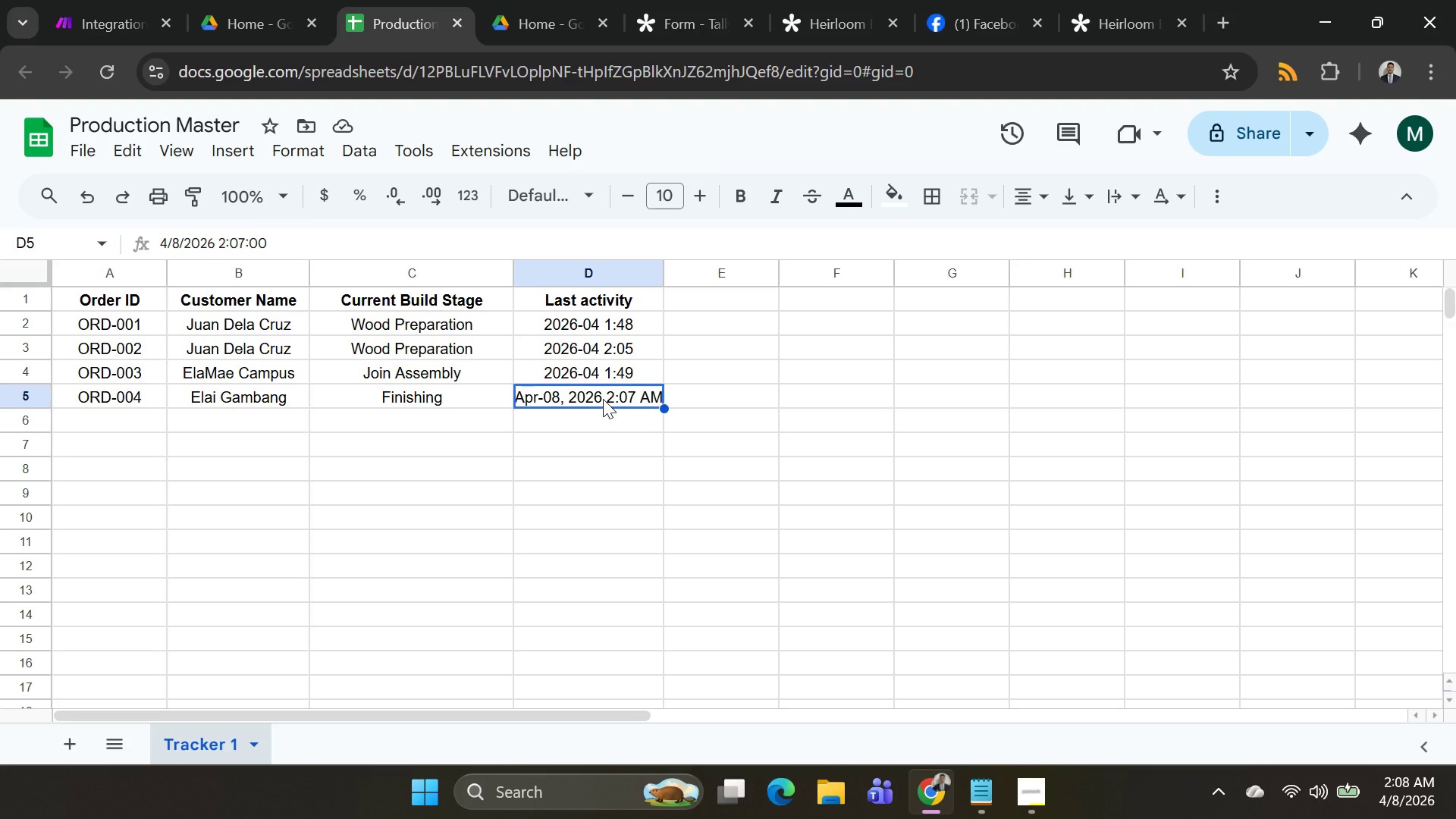 
hold_key(key=ControlLeft, duration=1.03)
 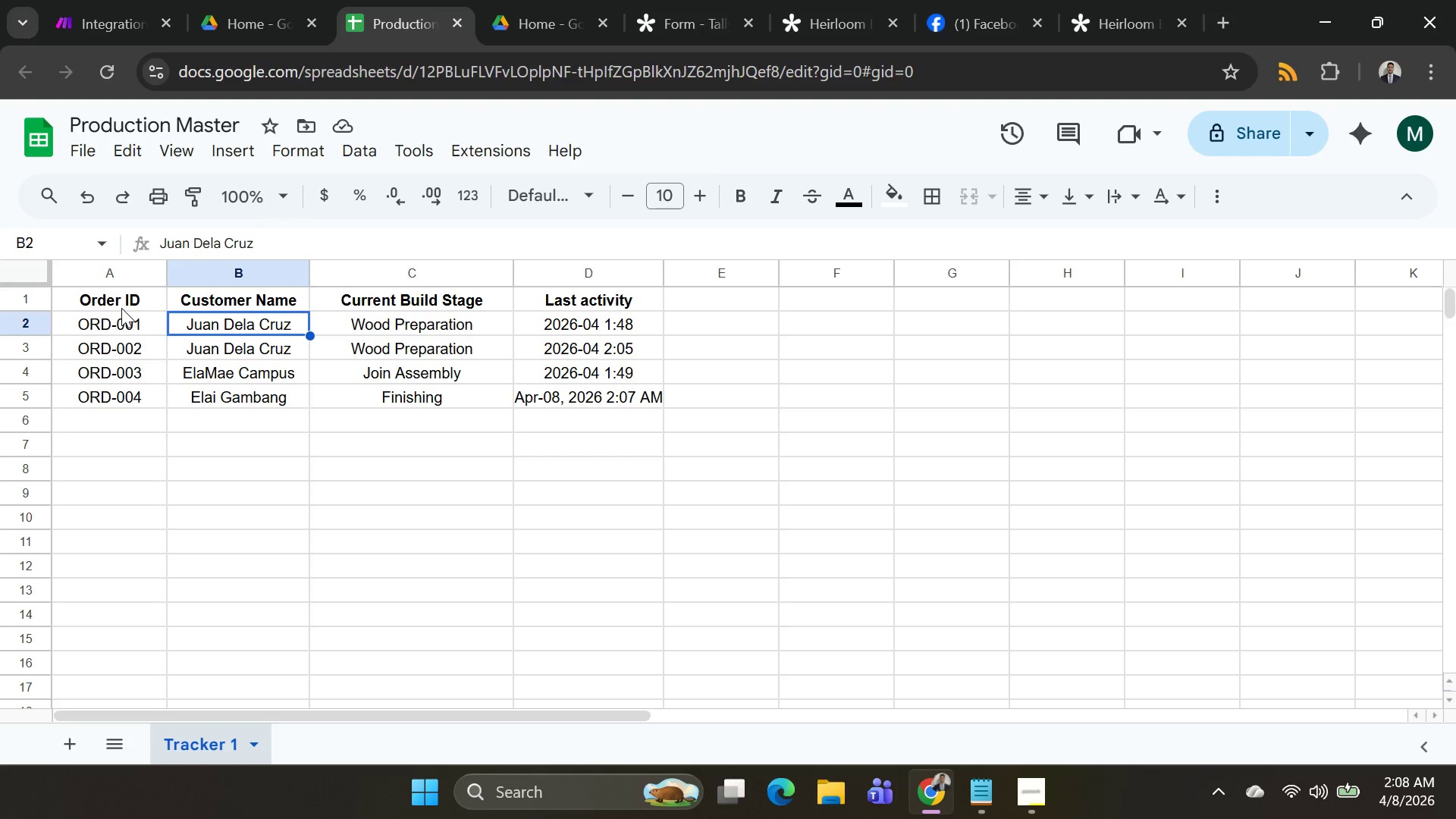 
double_click([123, 323])
 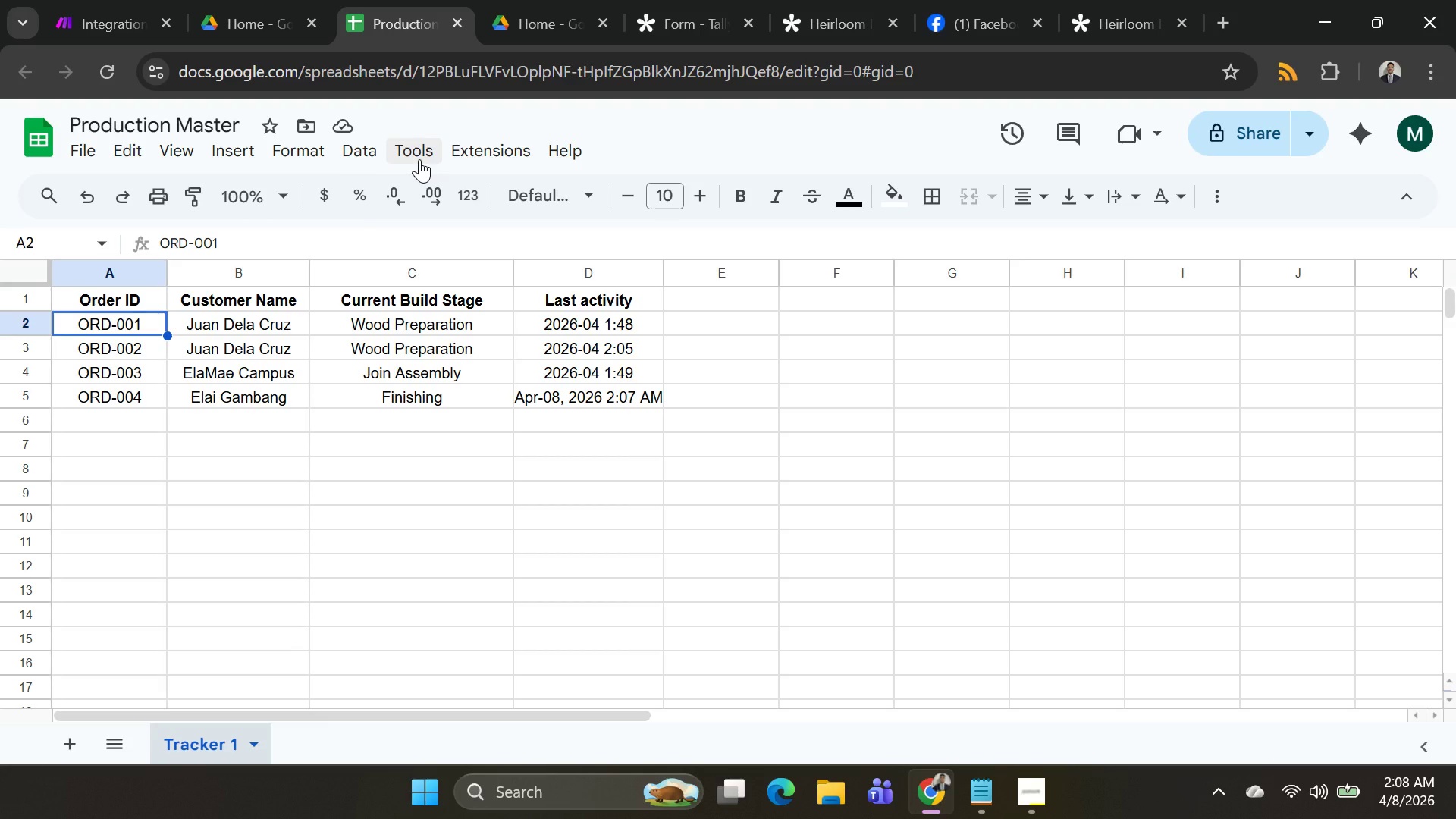 
key(Alt+Tab)